 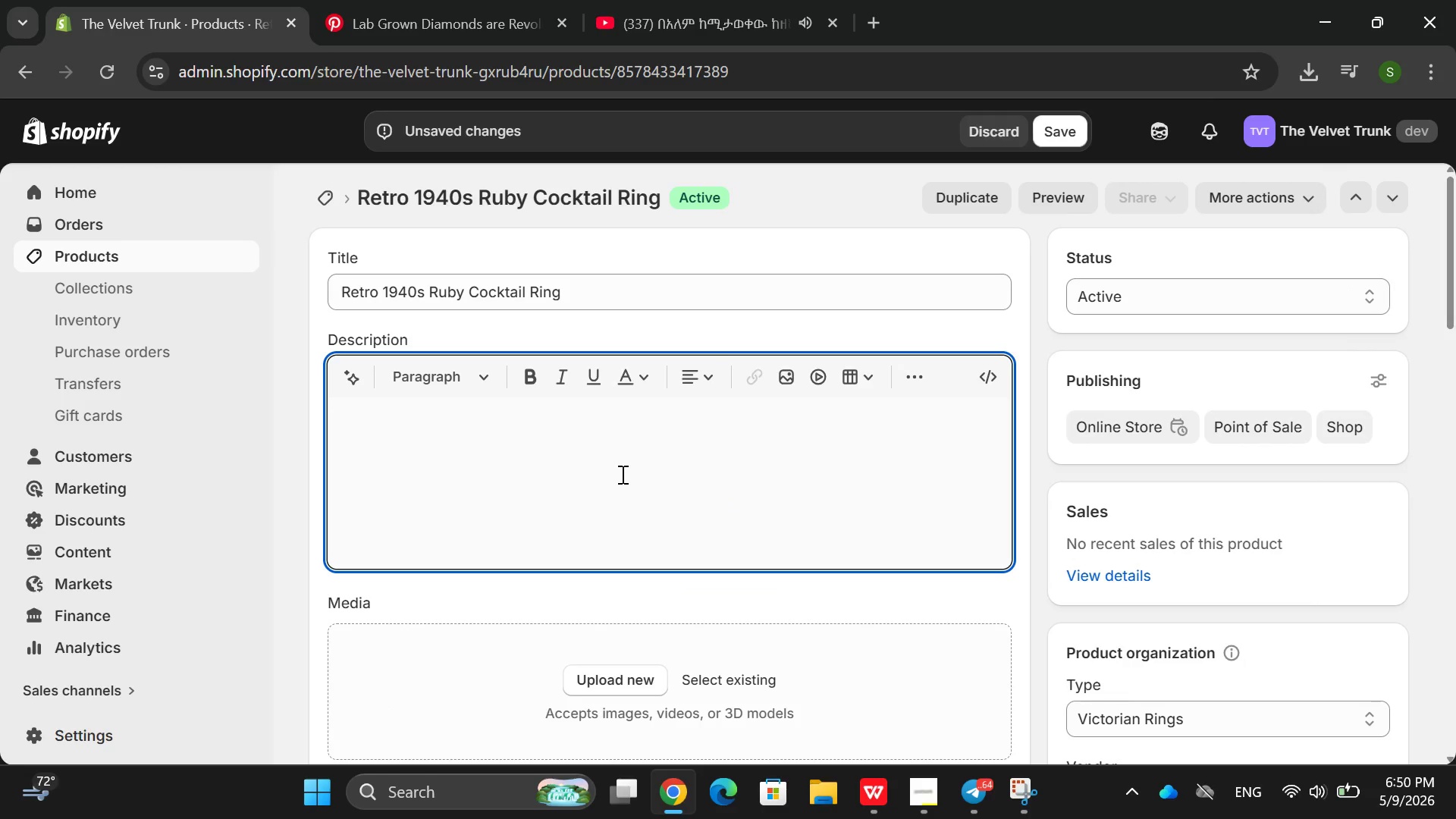 
type(Rect)
key(Backspace)
key(Backspace)
type(tro 1940s Rubuy)
key(Backspace)
key(Backspace)
type(y co)
key(Backspace)
key(Backspace)
type(Cocktail Ring )
 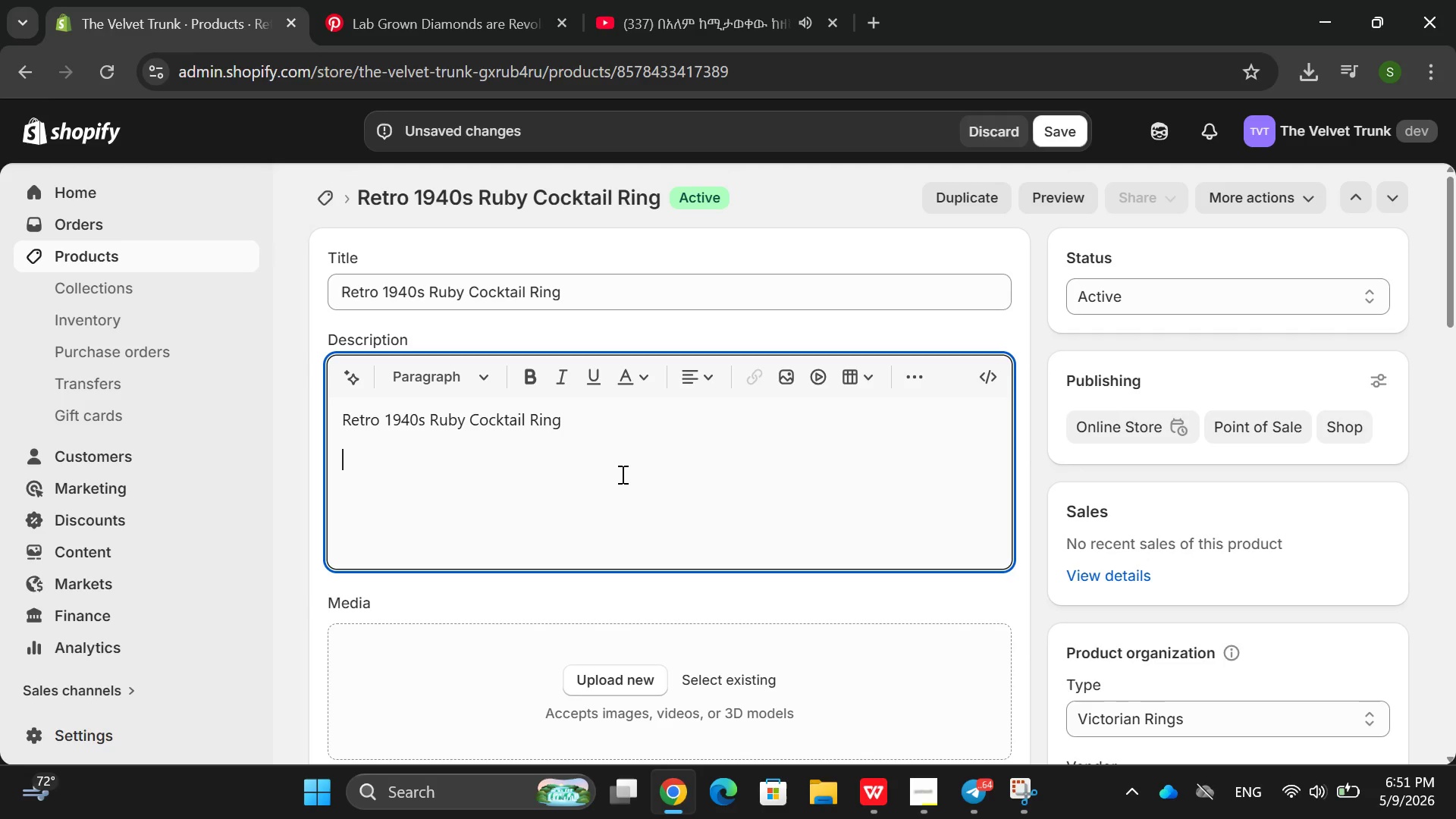 
 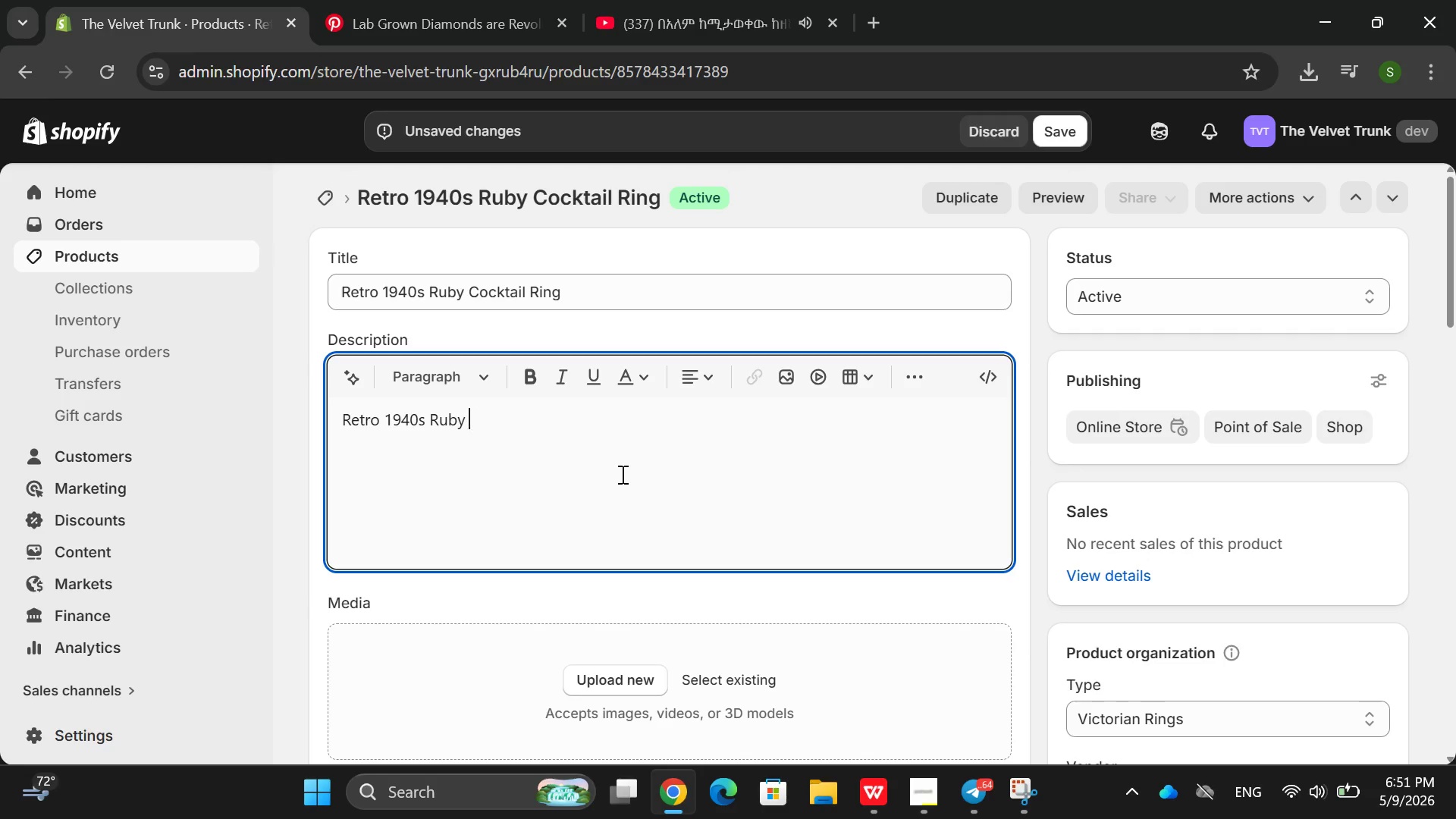 
key(Enter)
 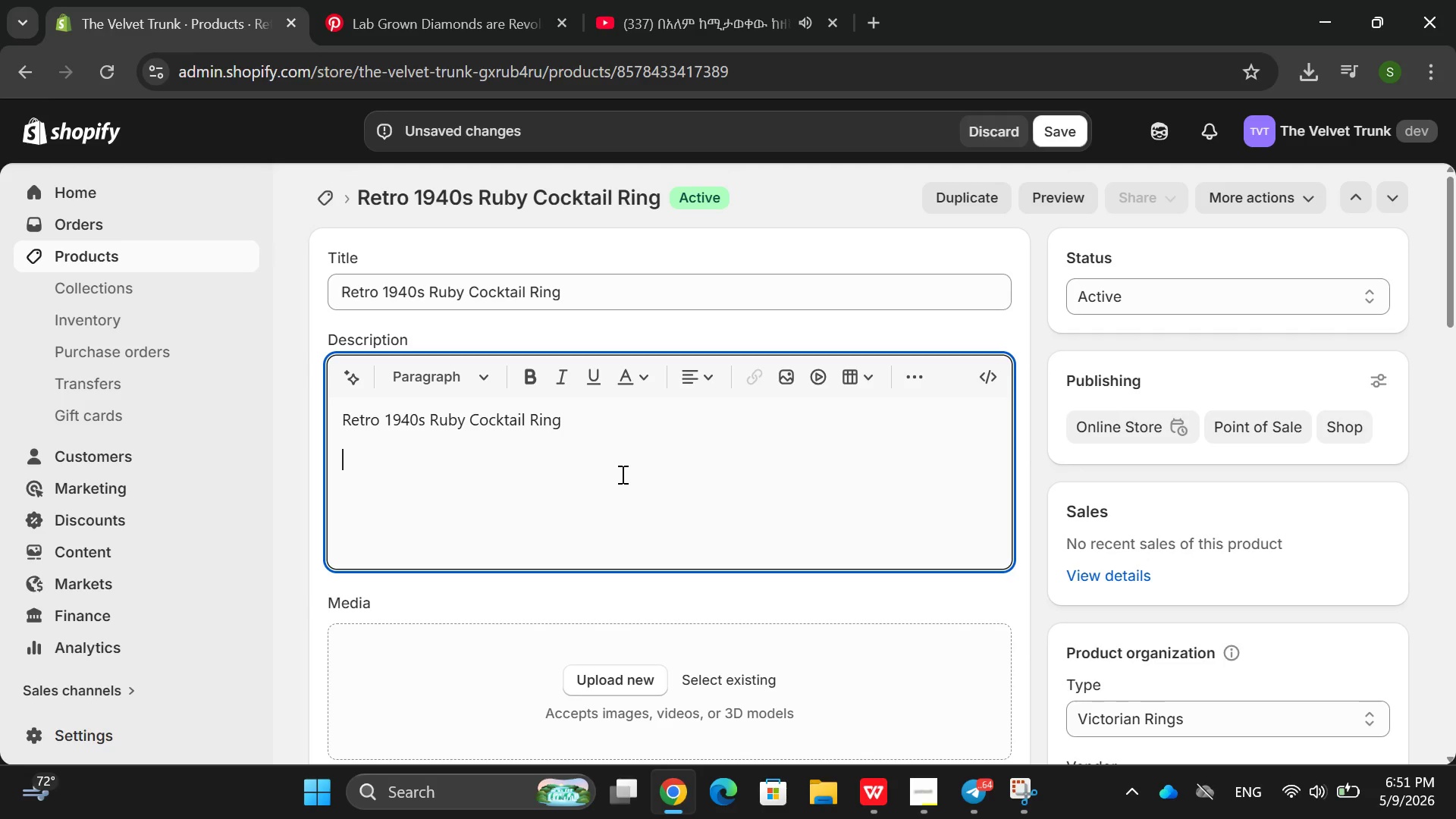 
hold_key(key=ShiftRight, duration=0.5)
 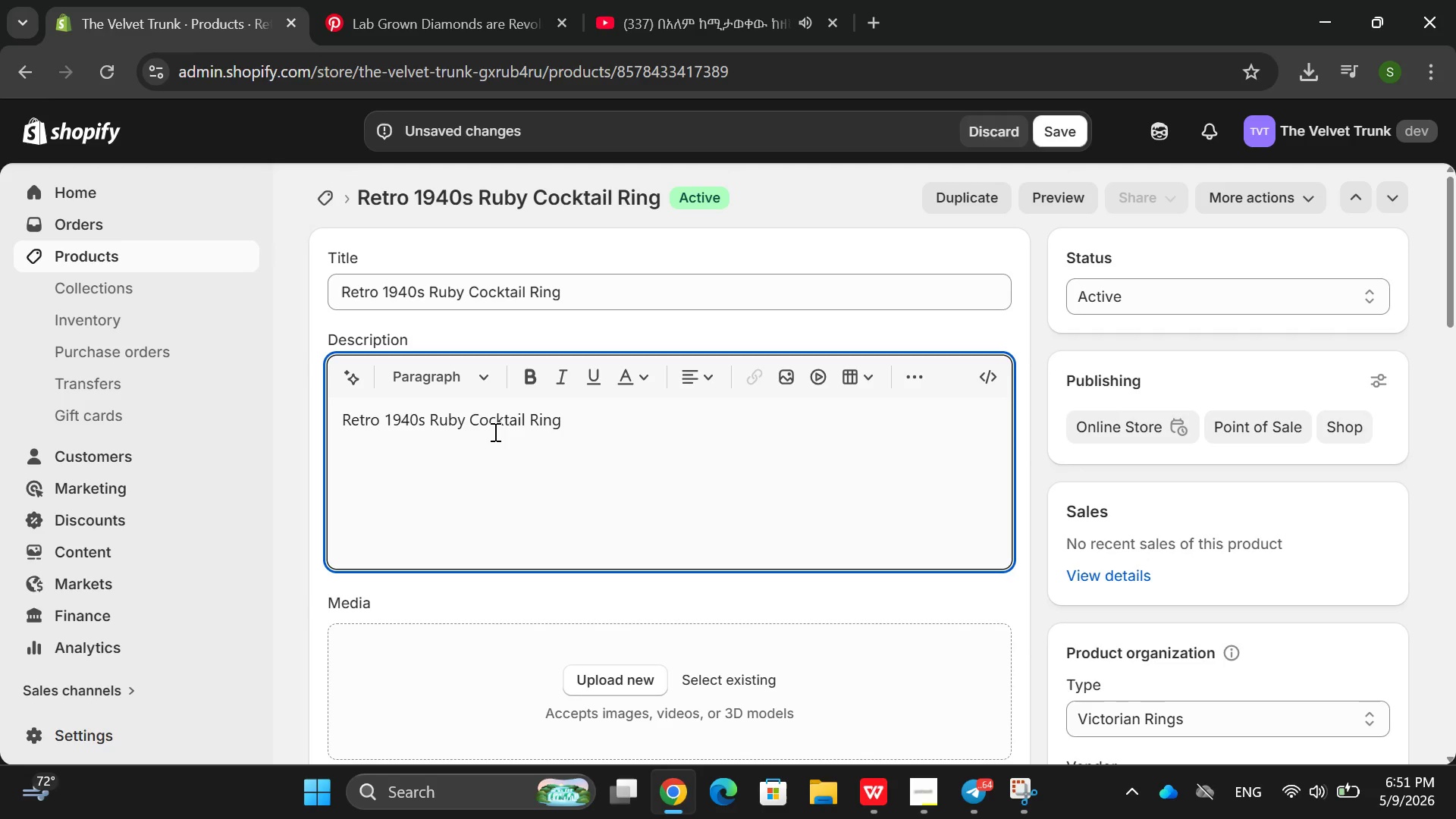 
double_click([494, 431])
 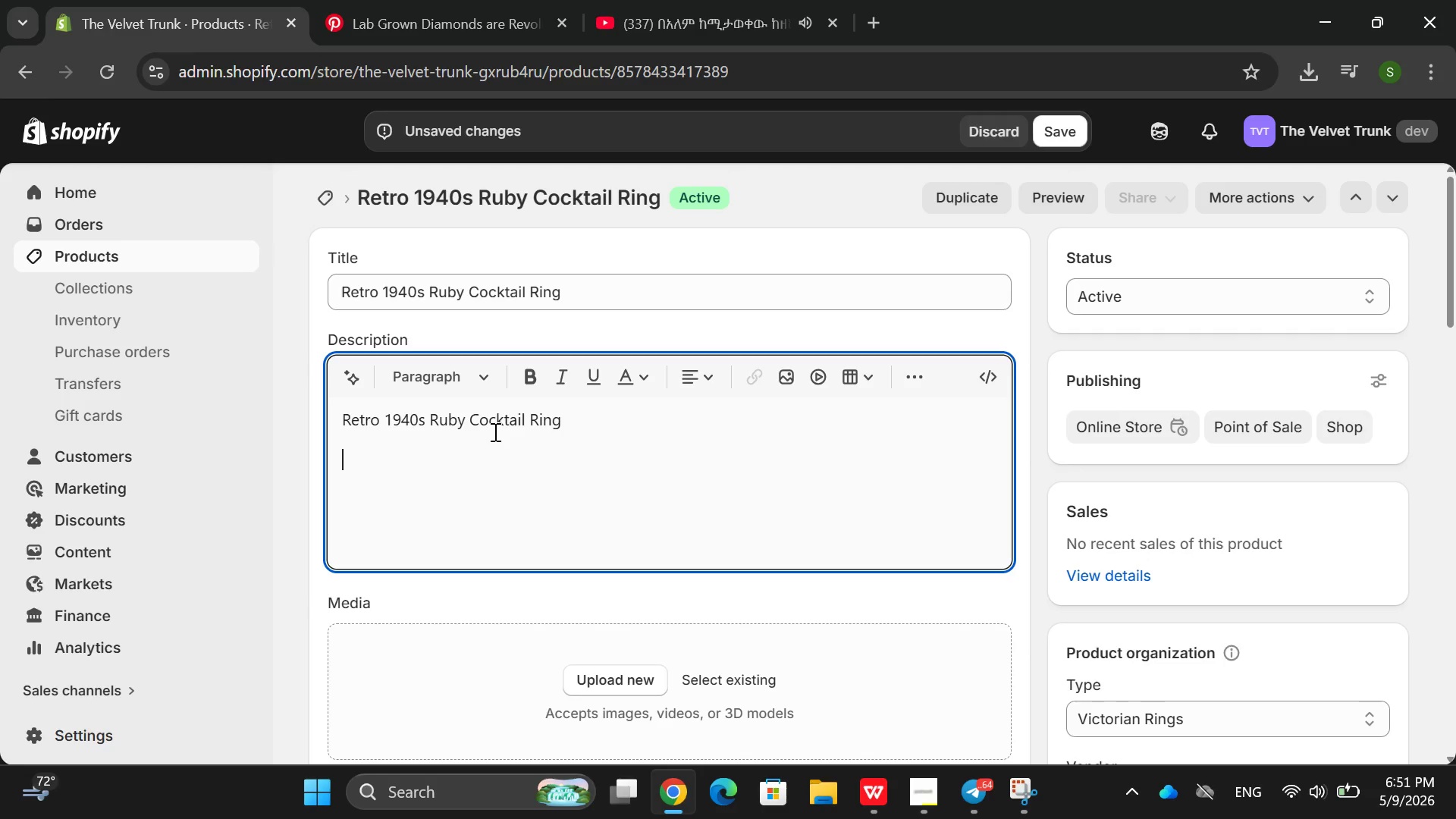 
left_click_drag(start_coordinate=[494, 431], to_coordinate=[470, 417])
 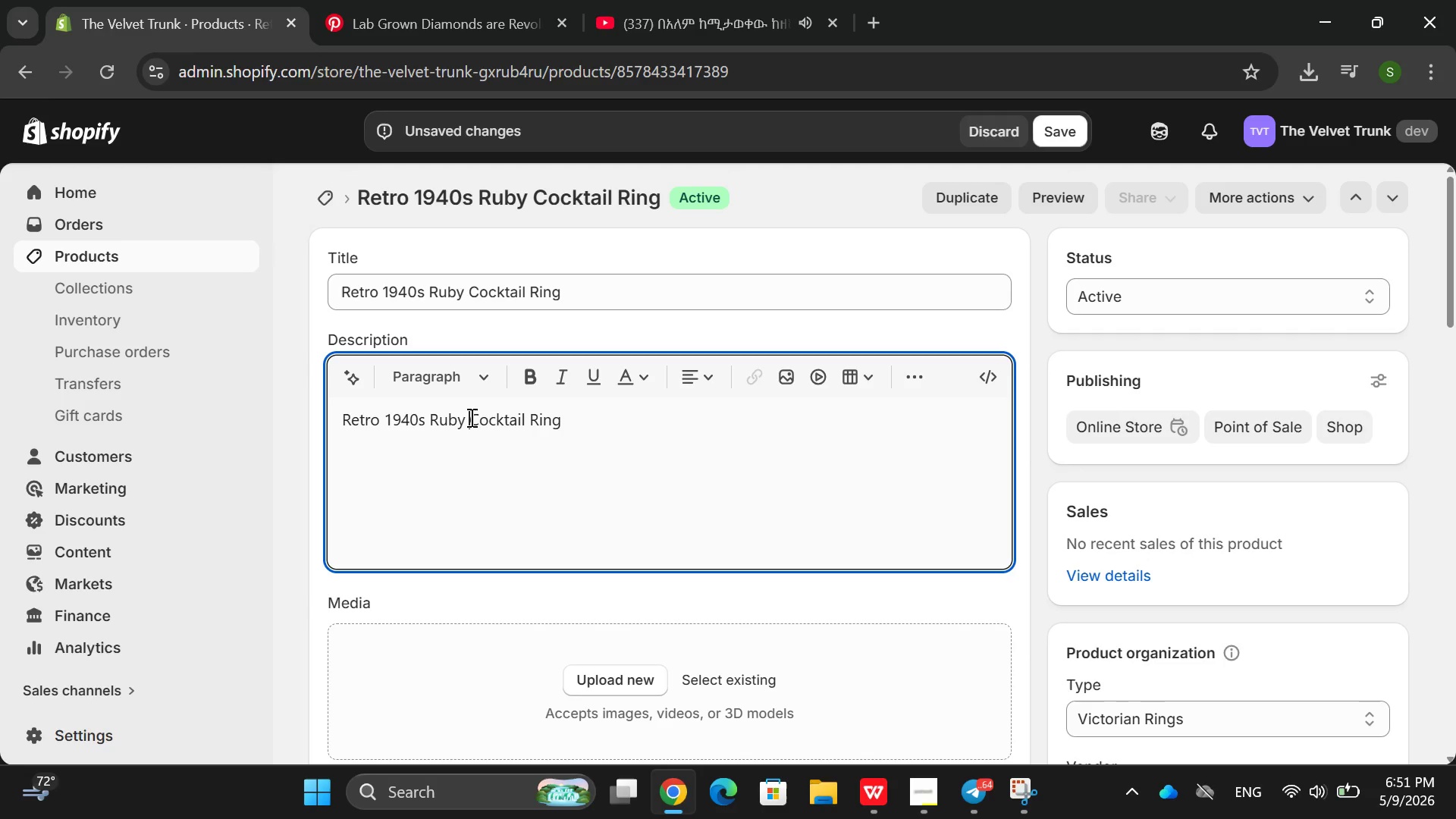 
double_click([470, 417])
 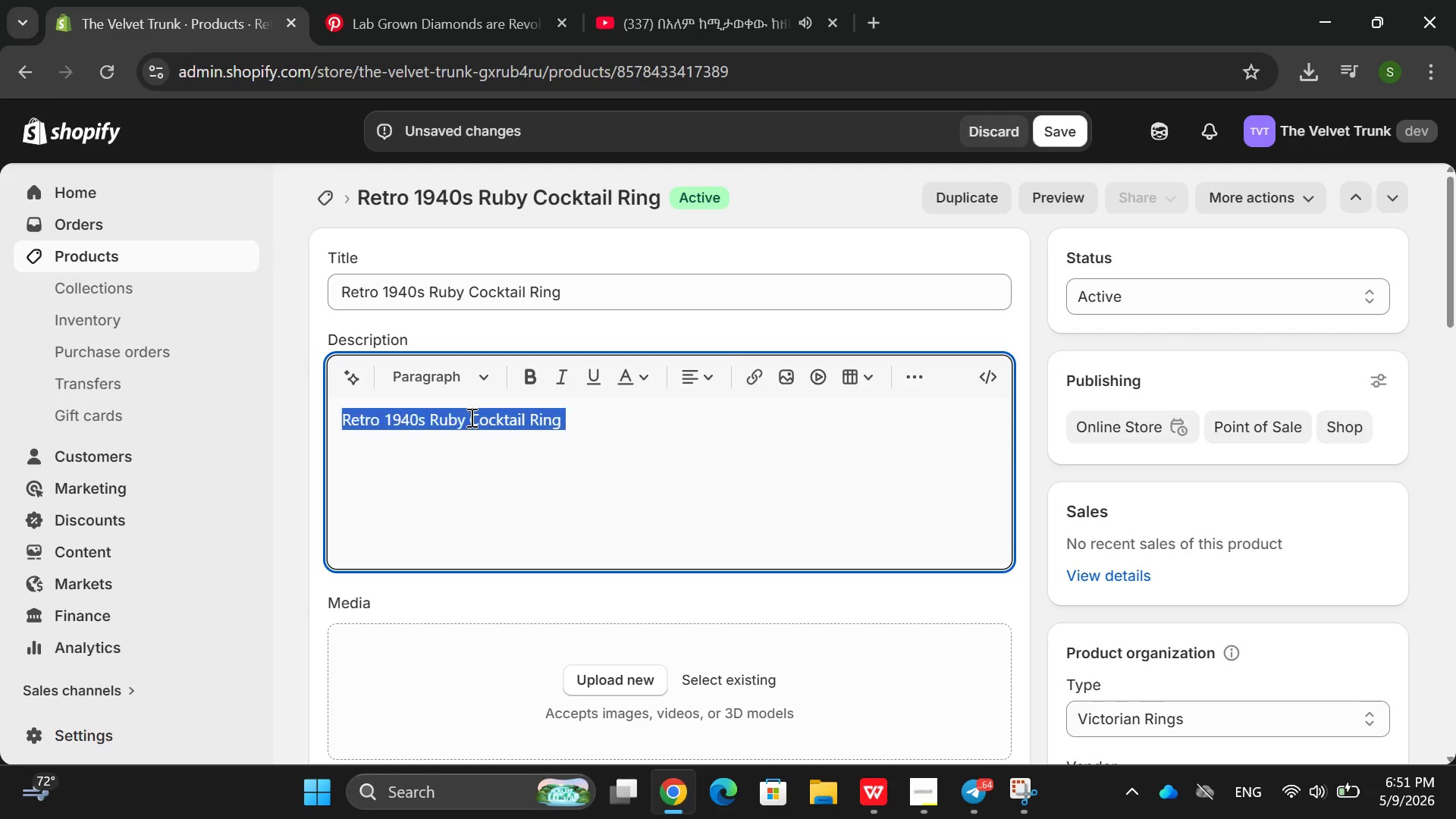 
left_click_drag(start_coordinate=[470, 417], to_coordinate=[529, 372])
 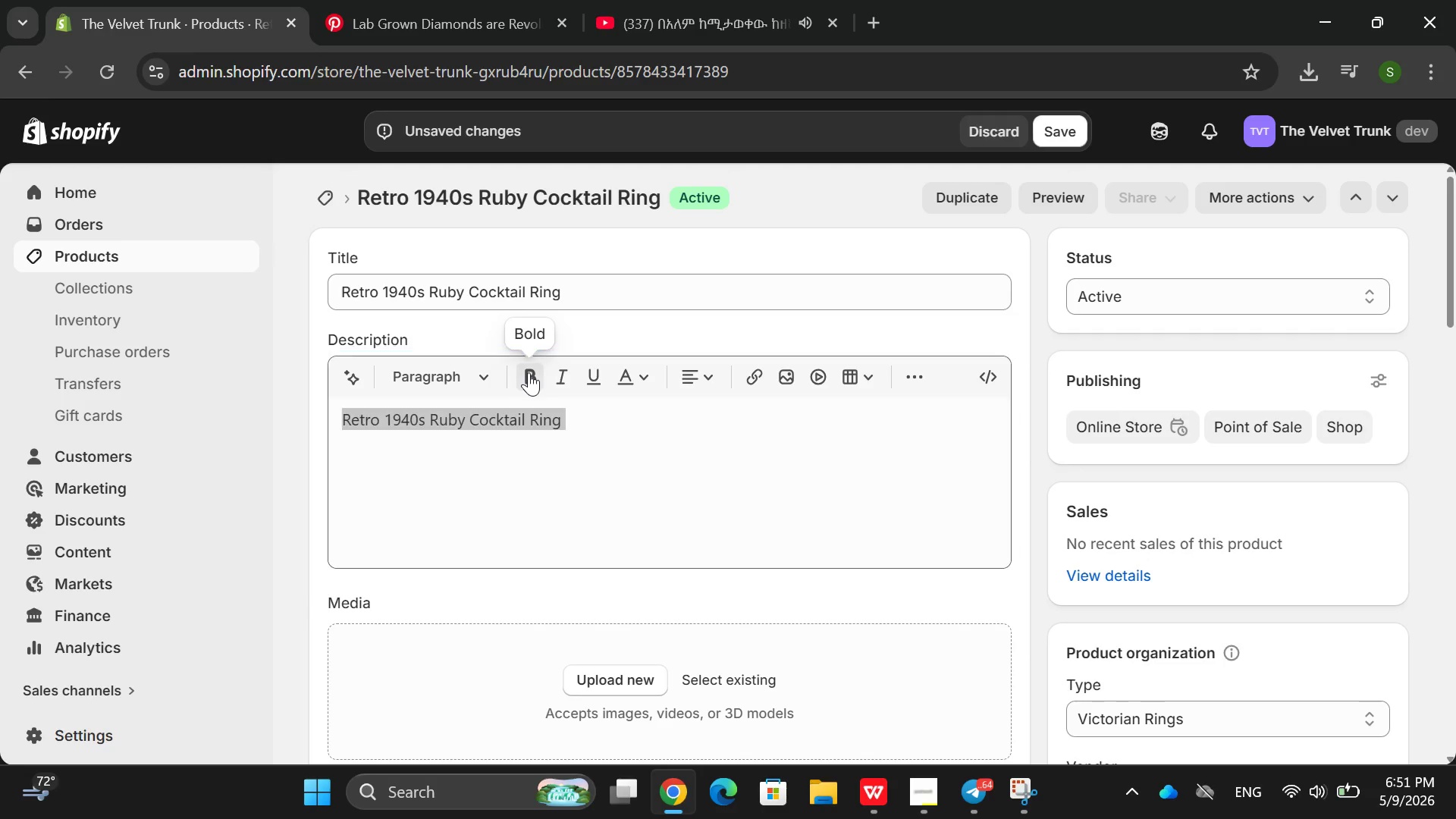 
left_click([529, 372])
 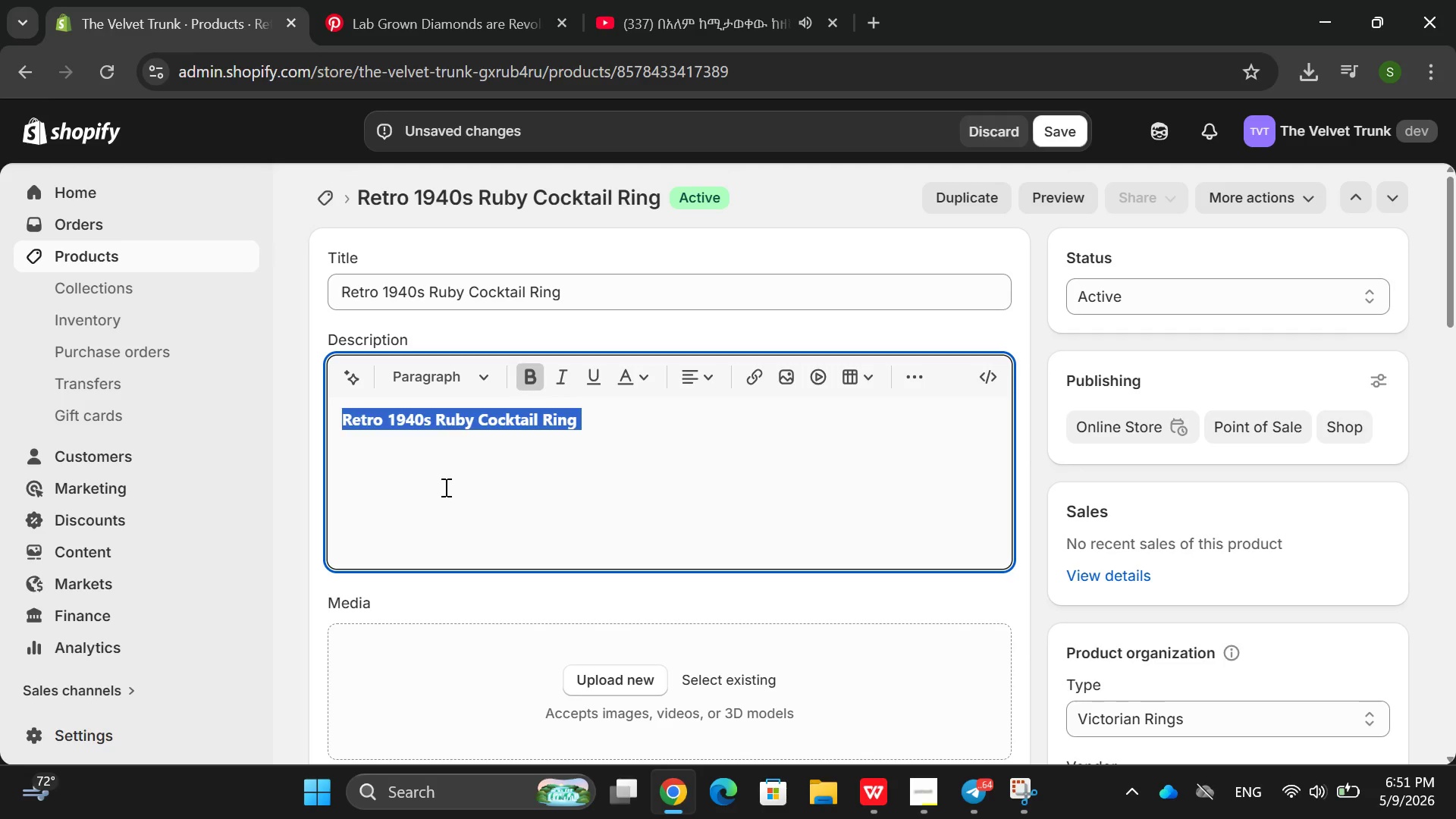 
left_click([444, 487])
 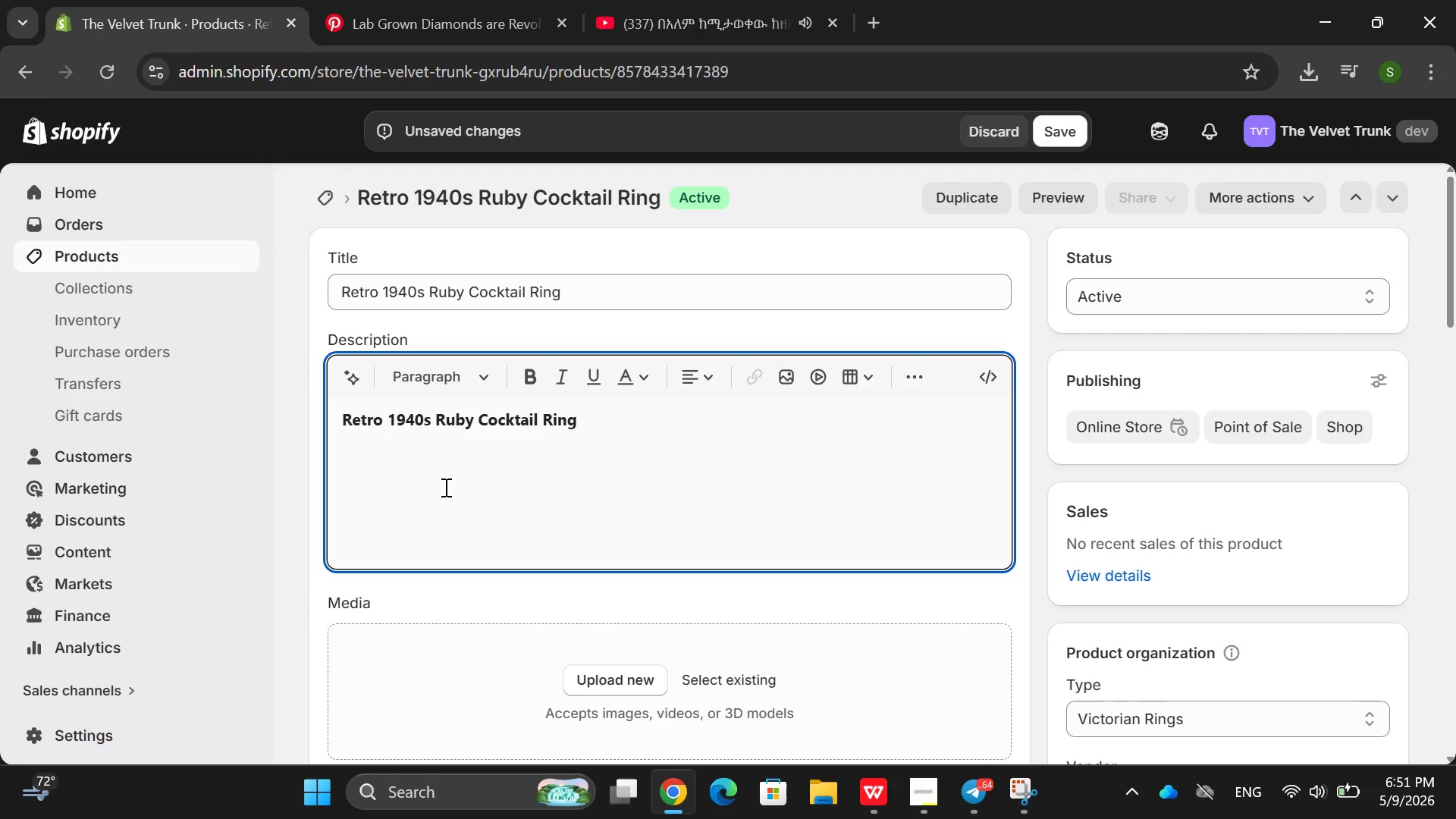 
wait(28.03)
 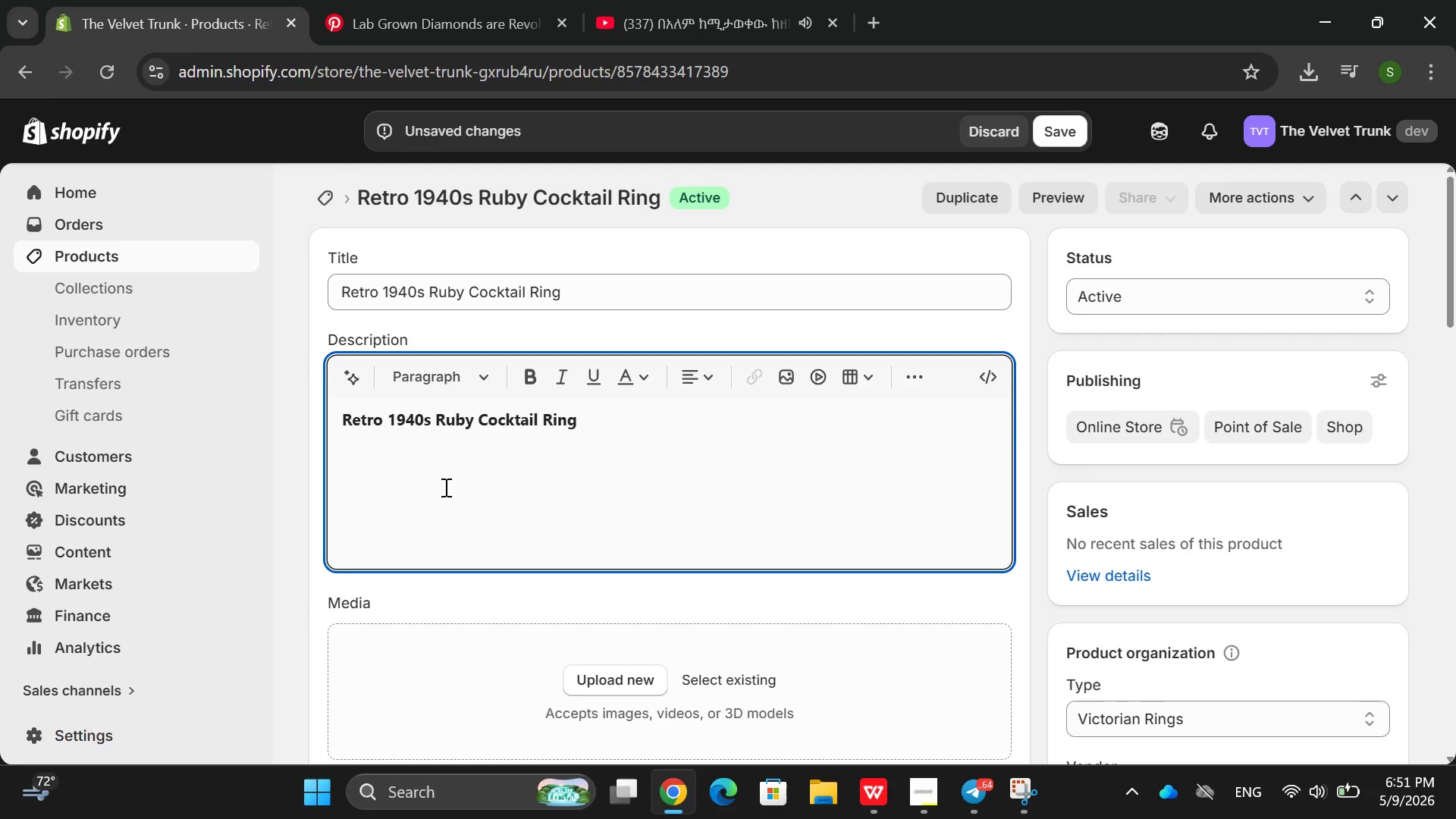 
type(Circle)
key(Backspace)
key(Backspace)
type(a 1945 )
key(Backspace)
type(, Retro period )
key(Backspace)
type(,14k rosem)
key(Backspace)
type( gold.)
 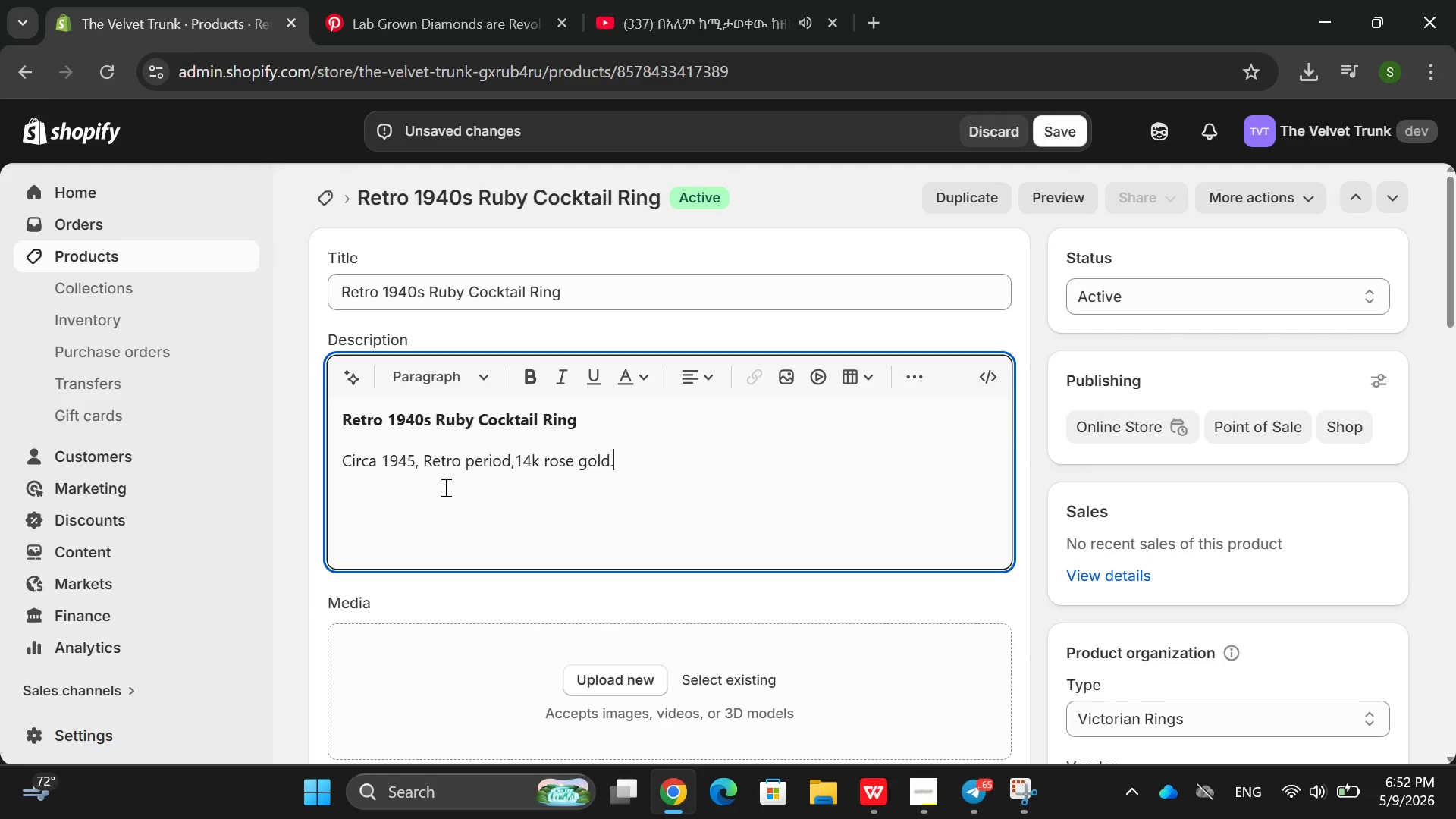 
key(Enter)
 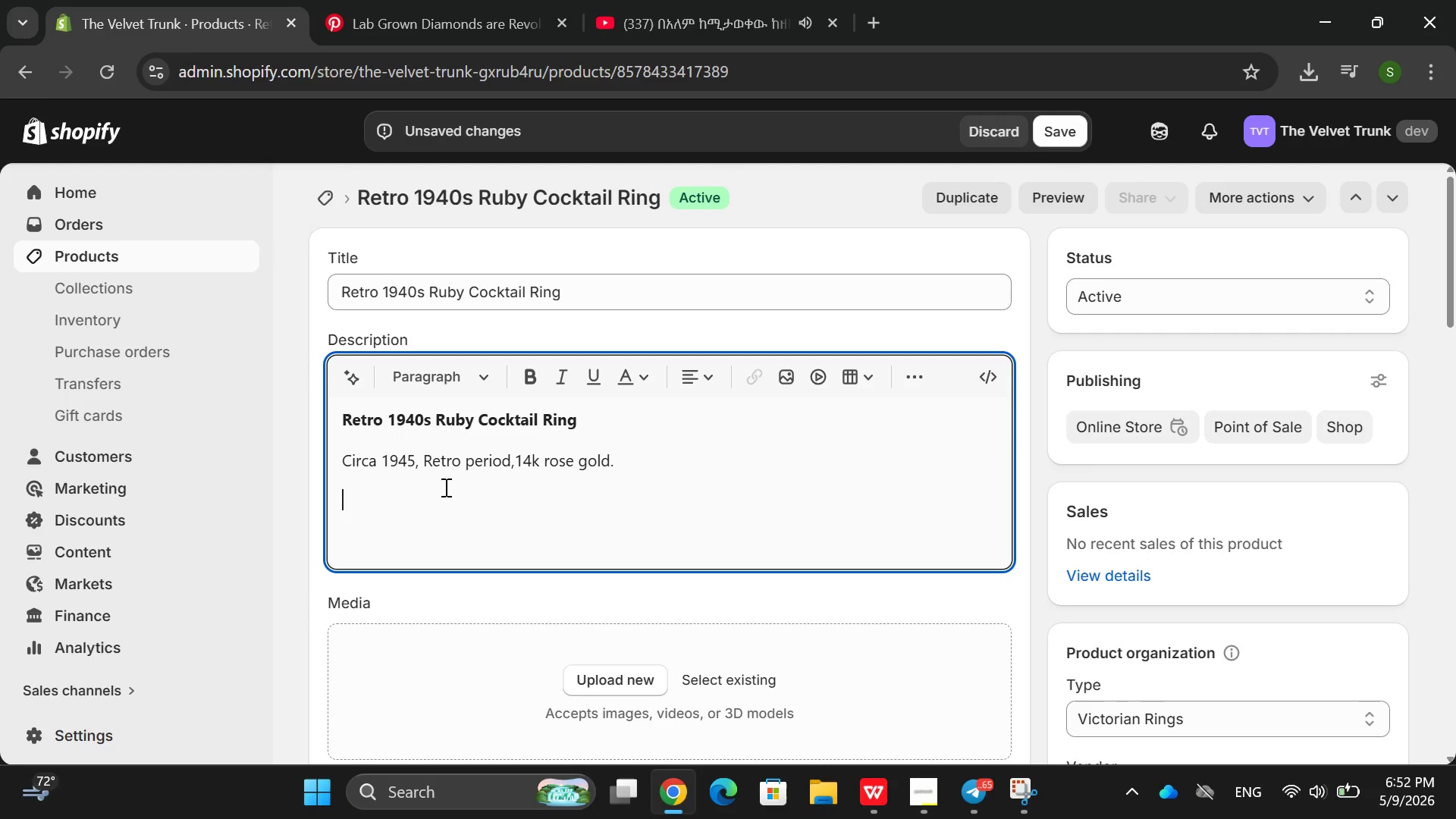 
type(Sys)
key(Backspace)
type(nthetic steo)
key(Backspace)
type(p-cut ruby )
key(Backspace)
type((1.8ct)-faji)
key(Backspace)
key(Backspace)
type(hionable 1940s lec)
key(Backspace)
type(xury )
key(Backspace)
key(Backspace)
key(Backspace)
key(Backspace)
key(Backspace)
key(Backspace)
type(rut)
key(Backspace)
key(Backspace)
key(Backspace)
type(xur)
key(Backspace)
key(Backspace)
key(Backspace)
type(uxury )
key(Backspace)
 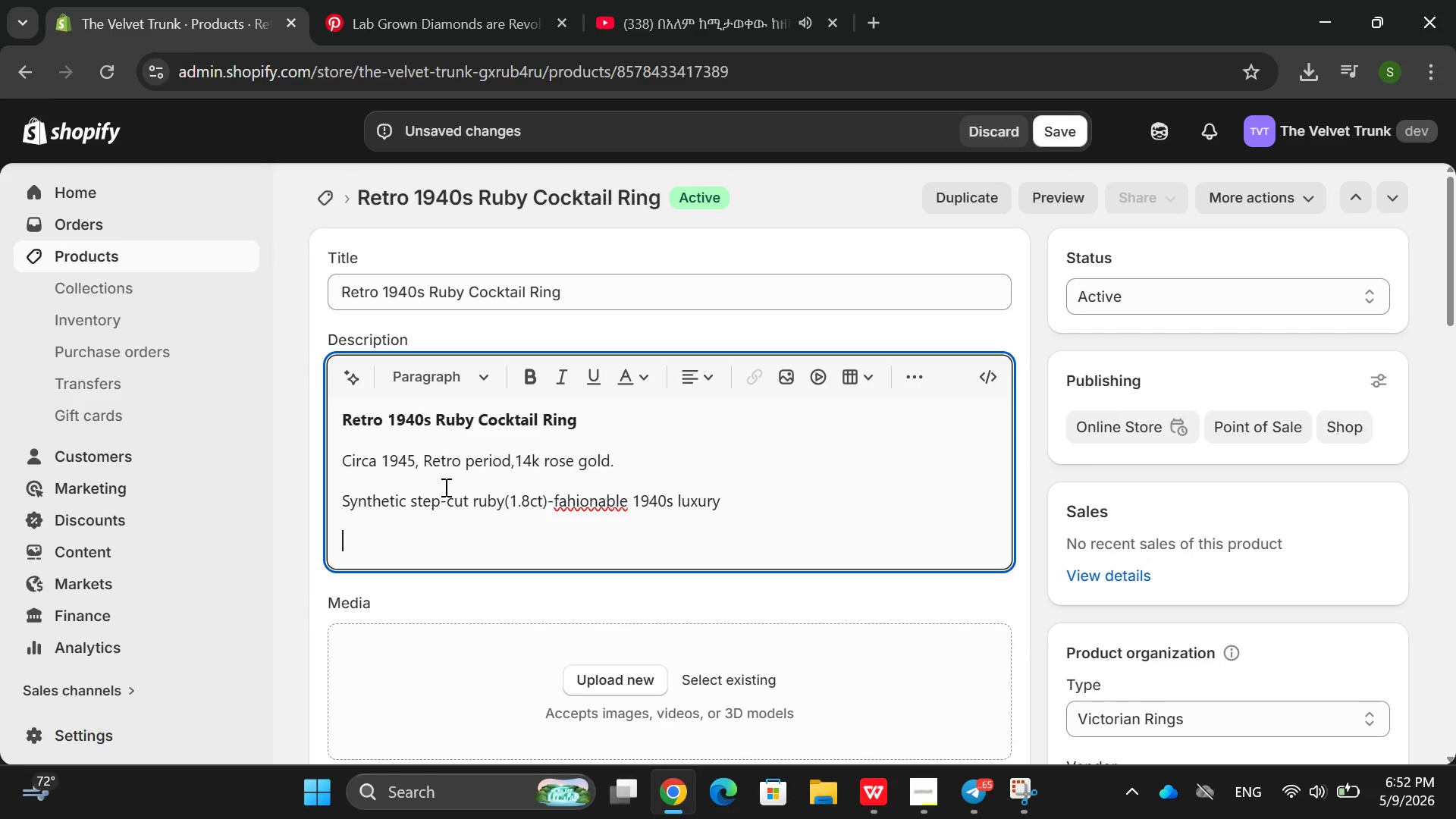 
 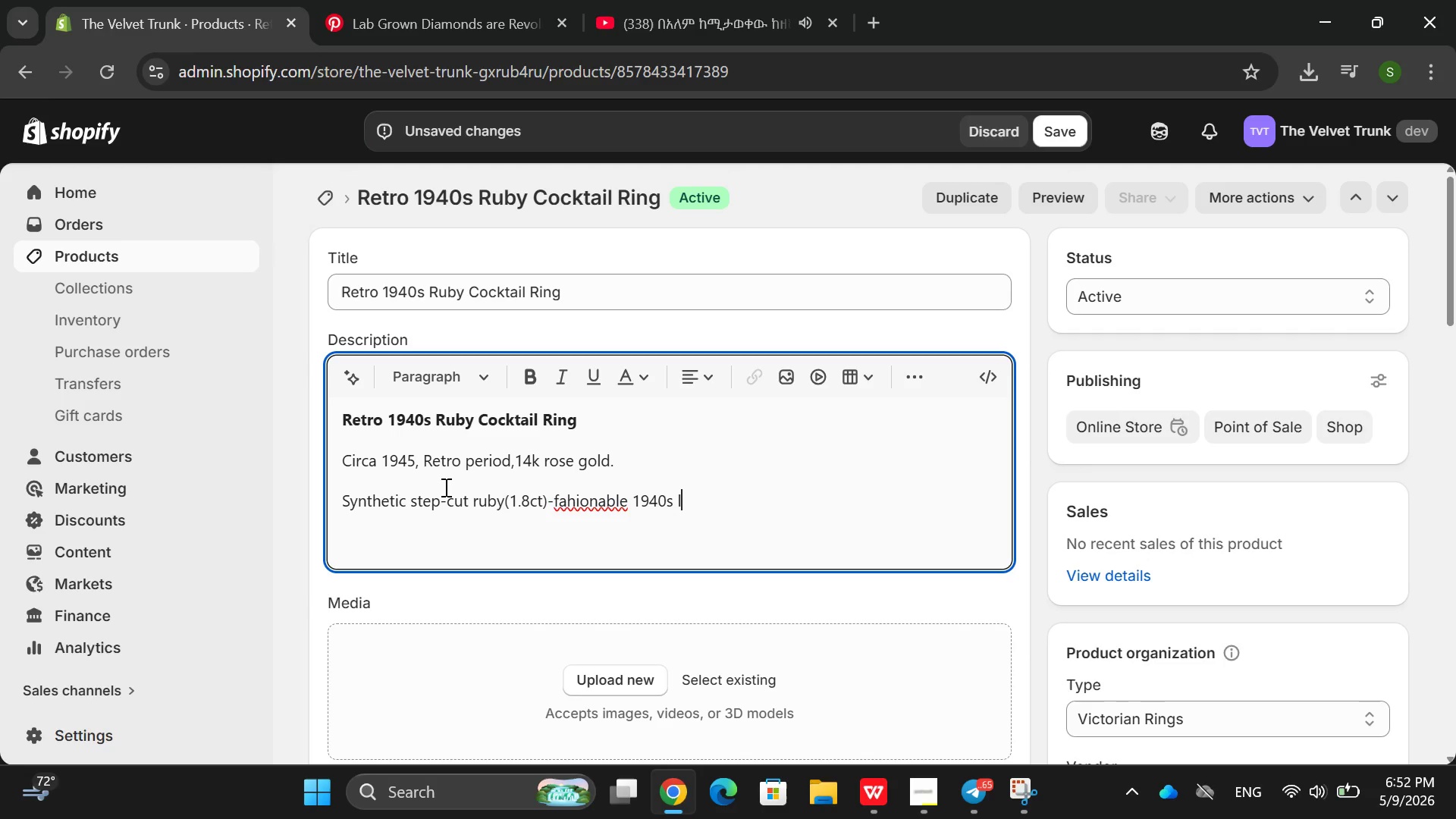 
key(Enter)
 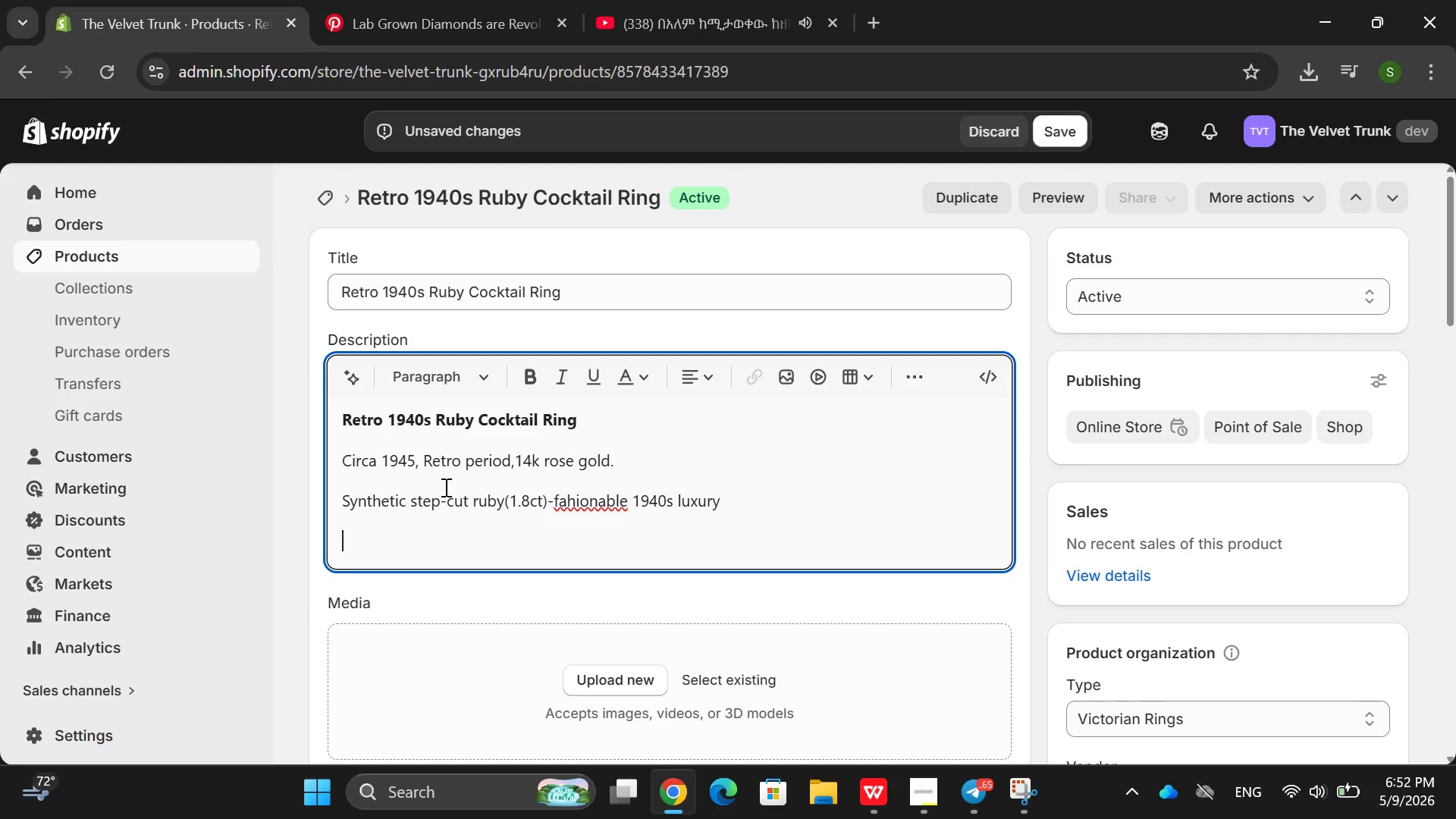 
type(Two tappe)
key(Backspace)
key(Backspace)
type(ere d )
key(Backspace)
key(Backspace)
type(d)
key(Backspace)
key(Backspace)
type(d baguetter)
key(Backspace)
type( diamond accents )
key(Backspace)
type((0.1ct total))
 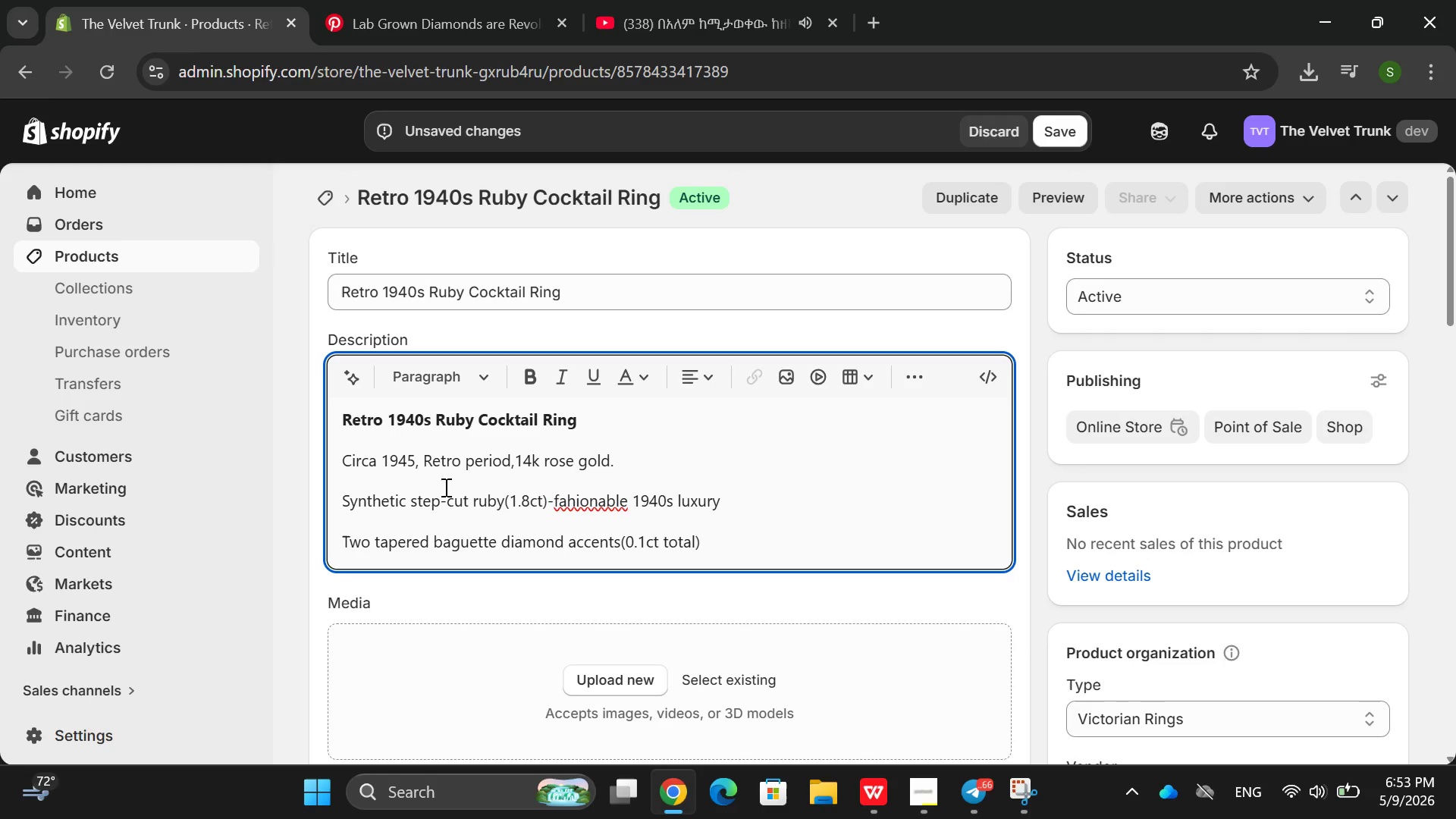 
key(Enter)
 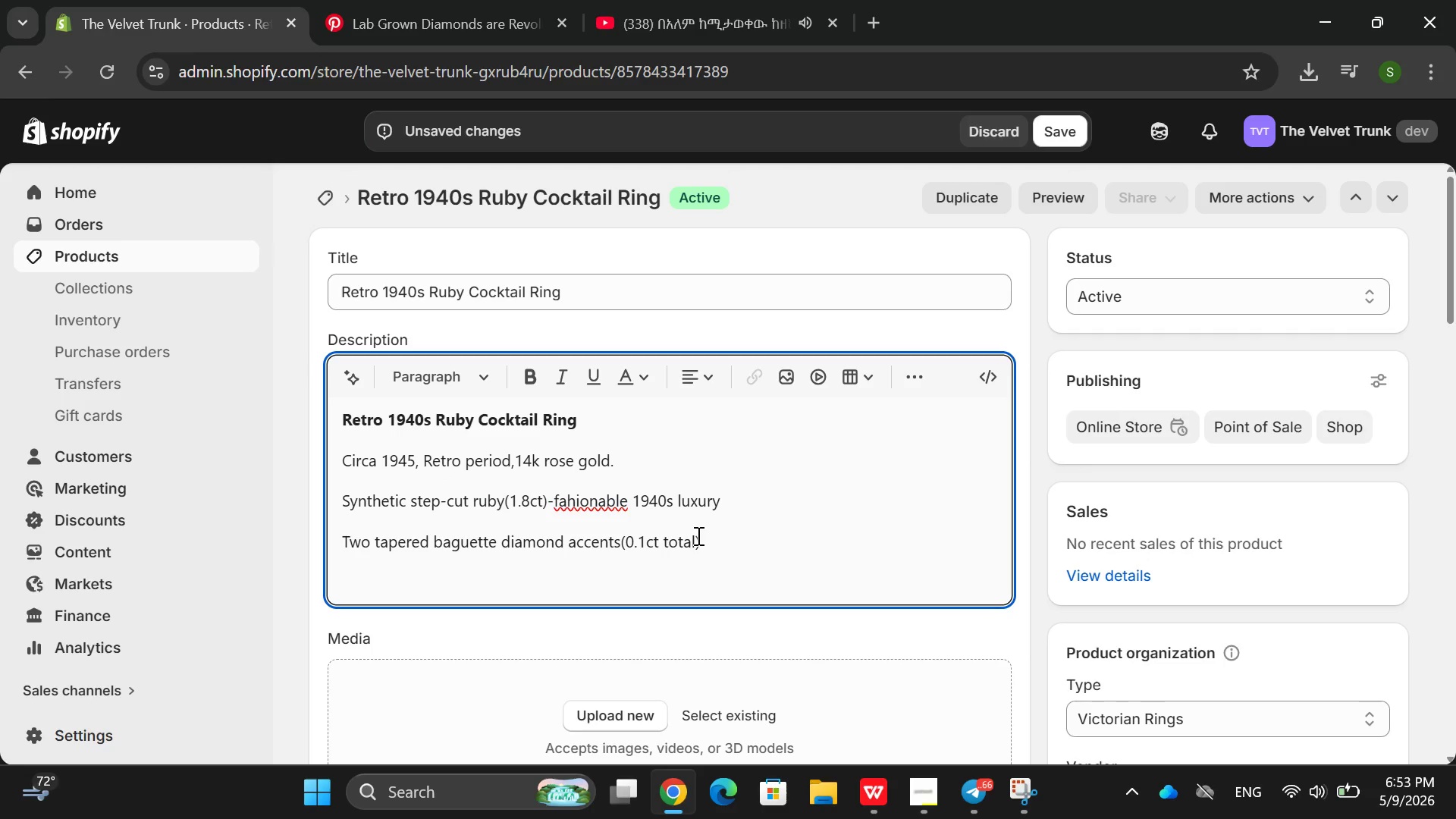 
type(Sculptural scrollo)
key(Backspace)
key(Backspace)
key(Backspace)
type(o)
key(Backspace)
type(ll shoulderes )
key(Backspace)
key(Backspace)
key(Backspace)
type(s )
key(Backspace)
type(, architectr)
key(Backspace)
type(ural form )
key(Backspace)
type(. )
 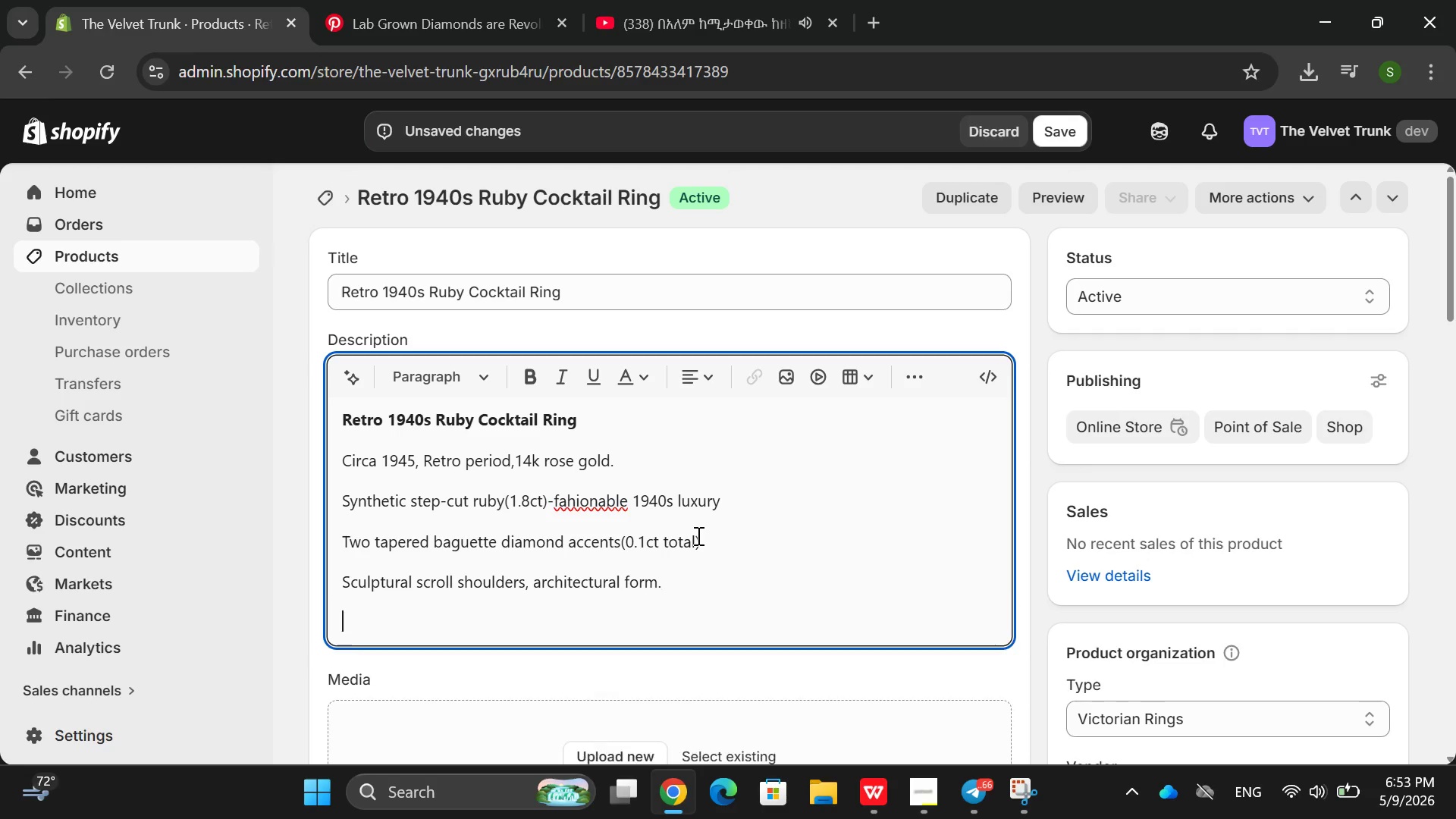 
key(Enter)
 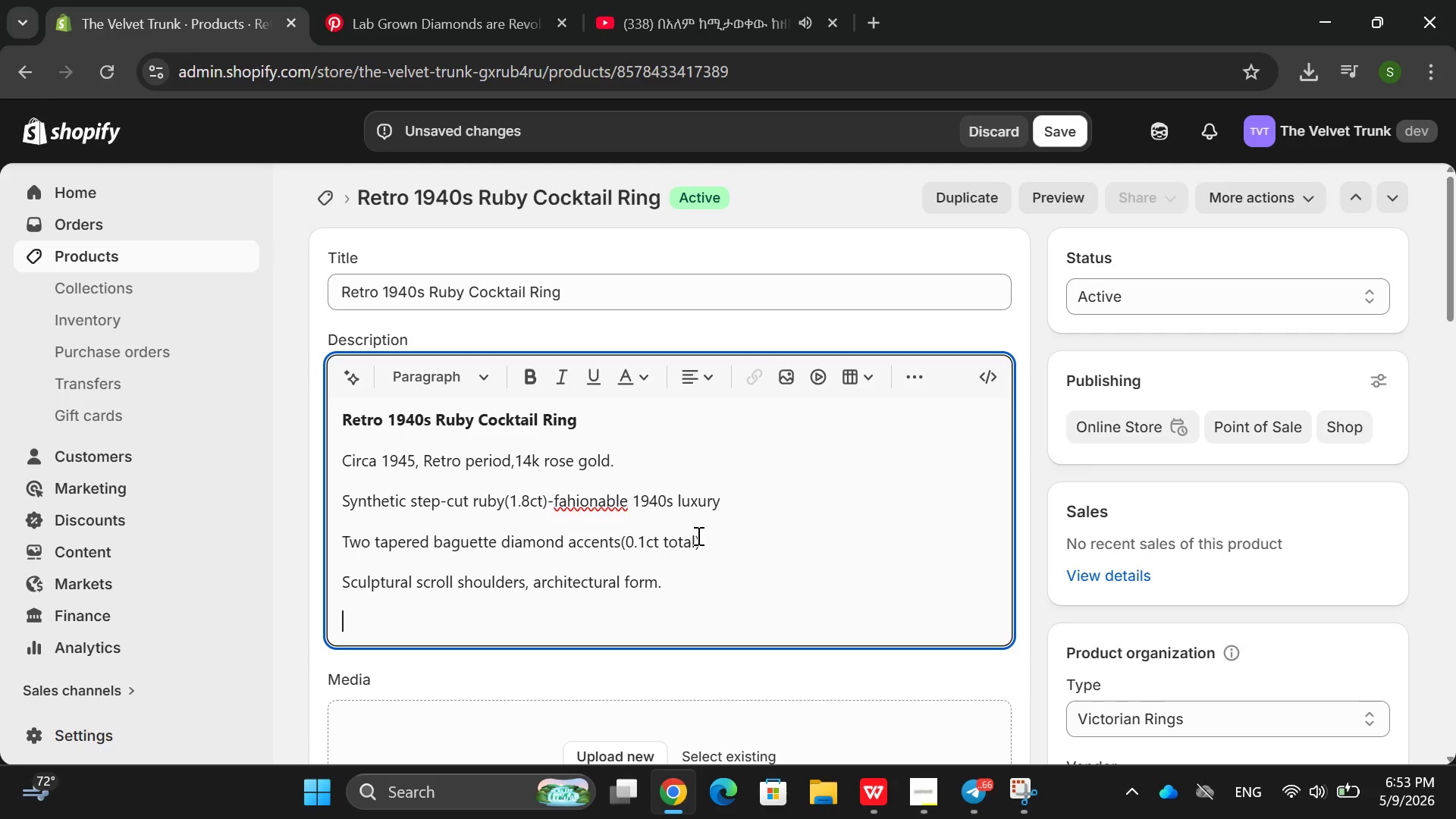 
type(Ring size 7 Us)
key(Backspace)
type(S( )
key(Backspace)
 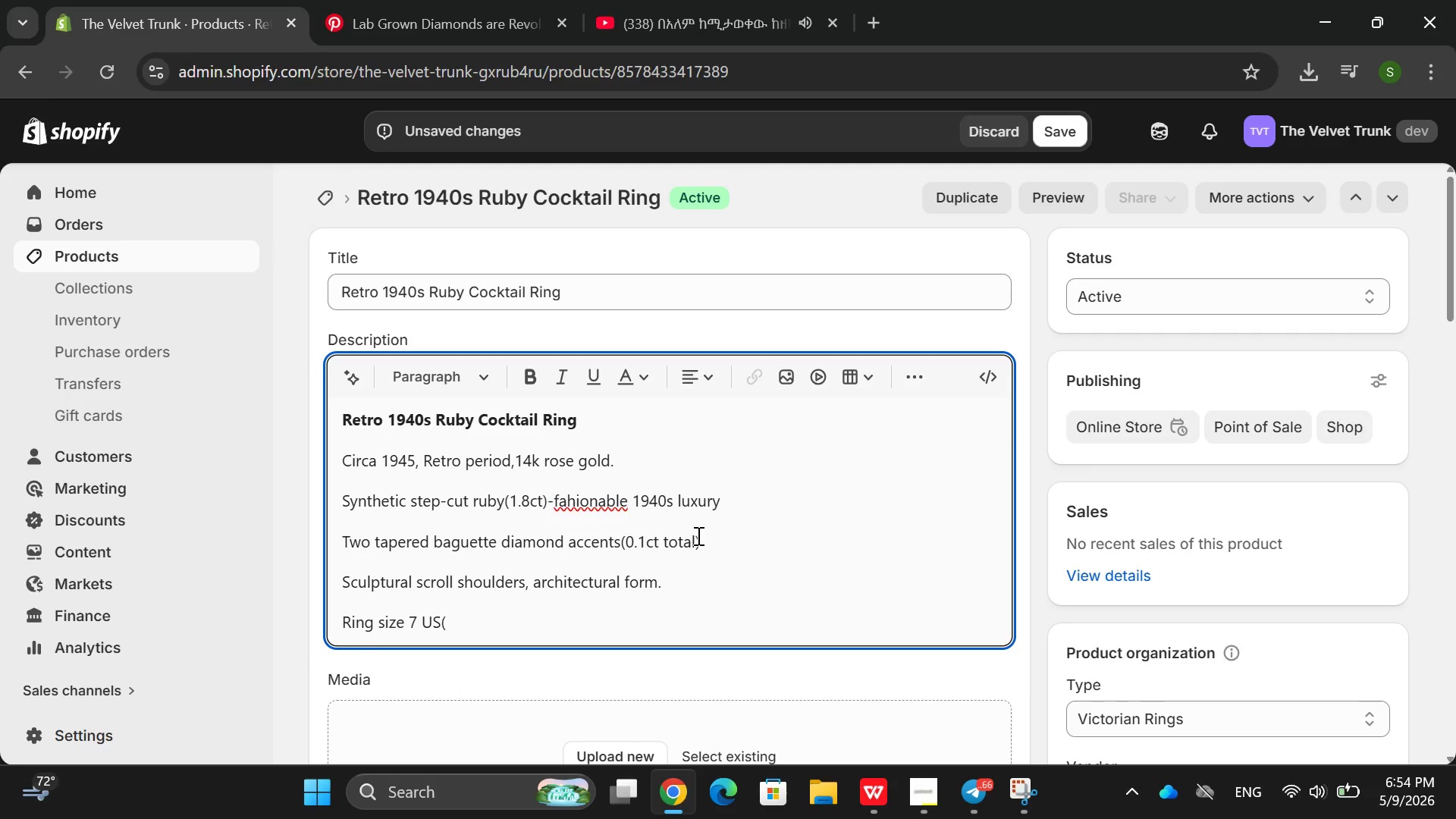 
key(ArrowLeft)
 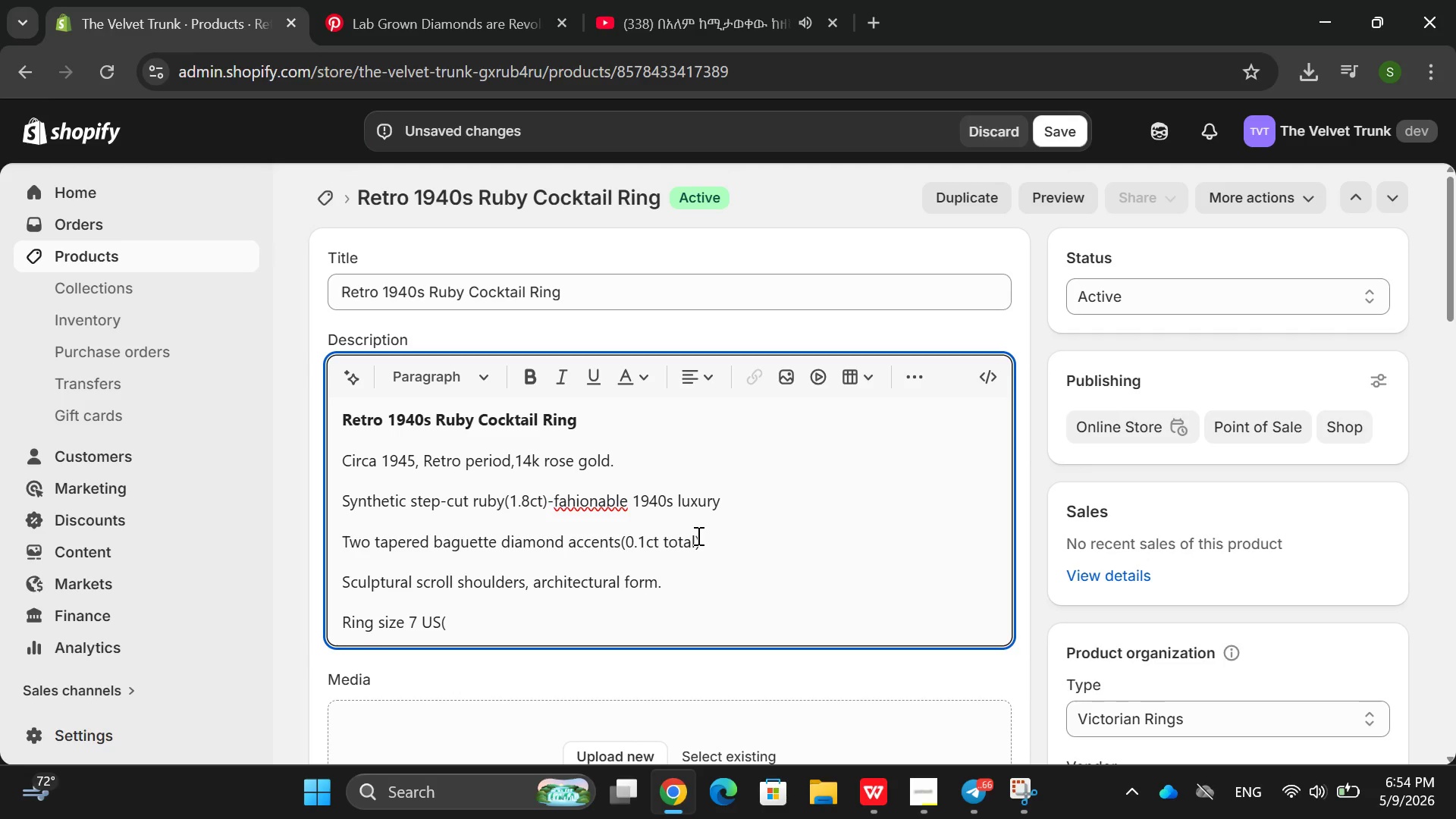 
key(Space)
 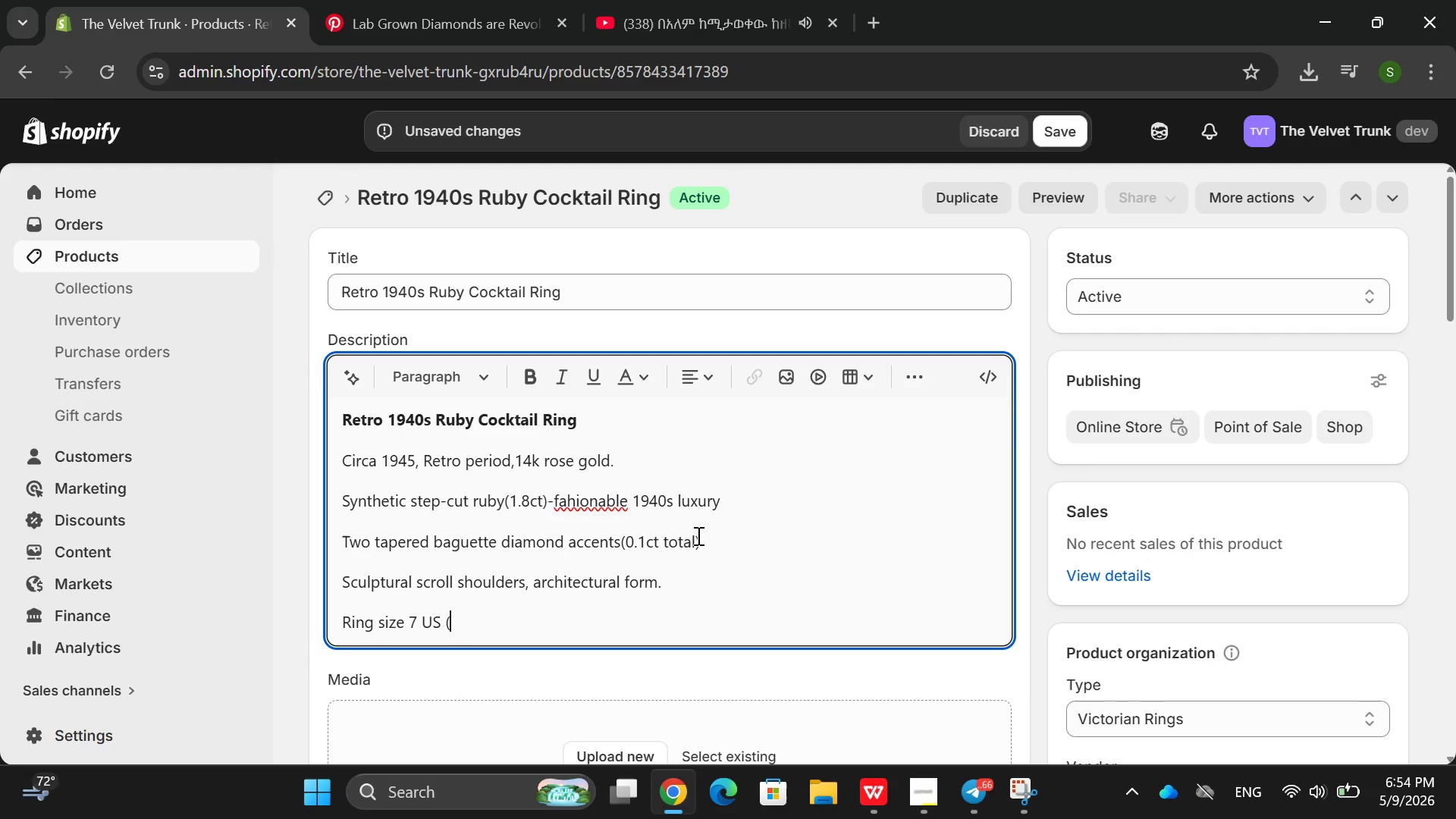 
key(ArrowRight)
 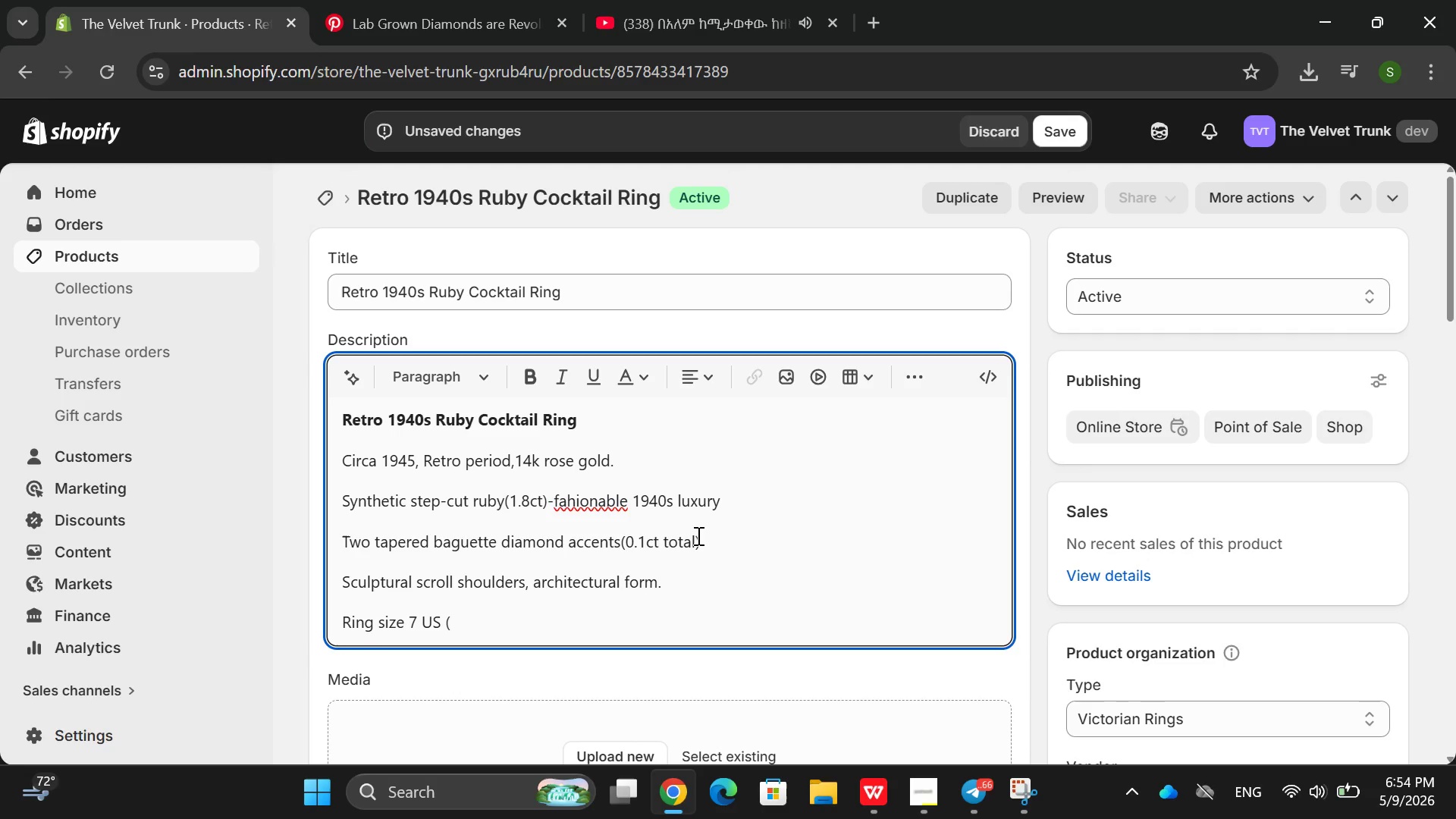 
type(free resizing available))
 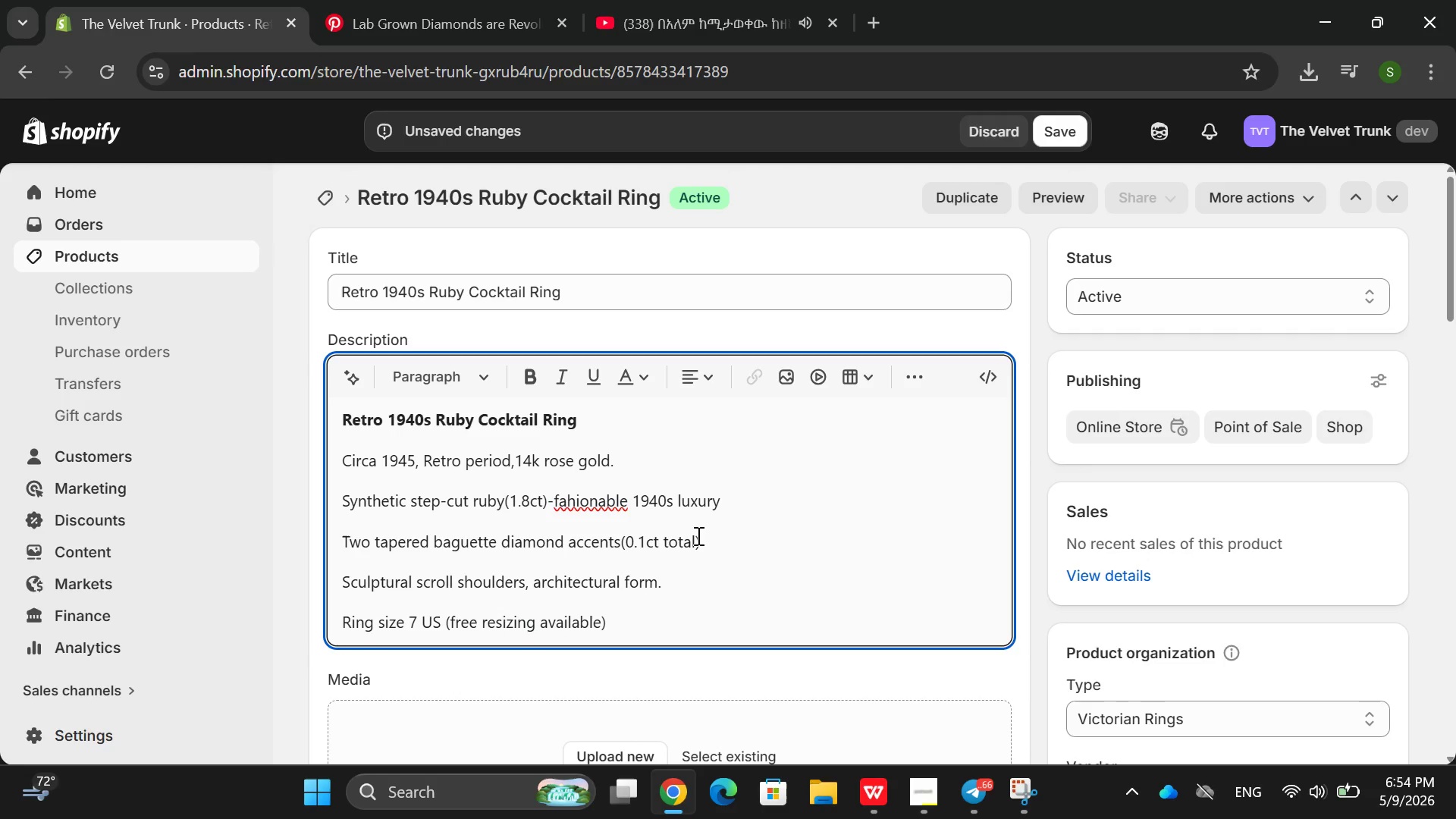 
key(Enter)
 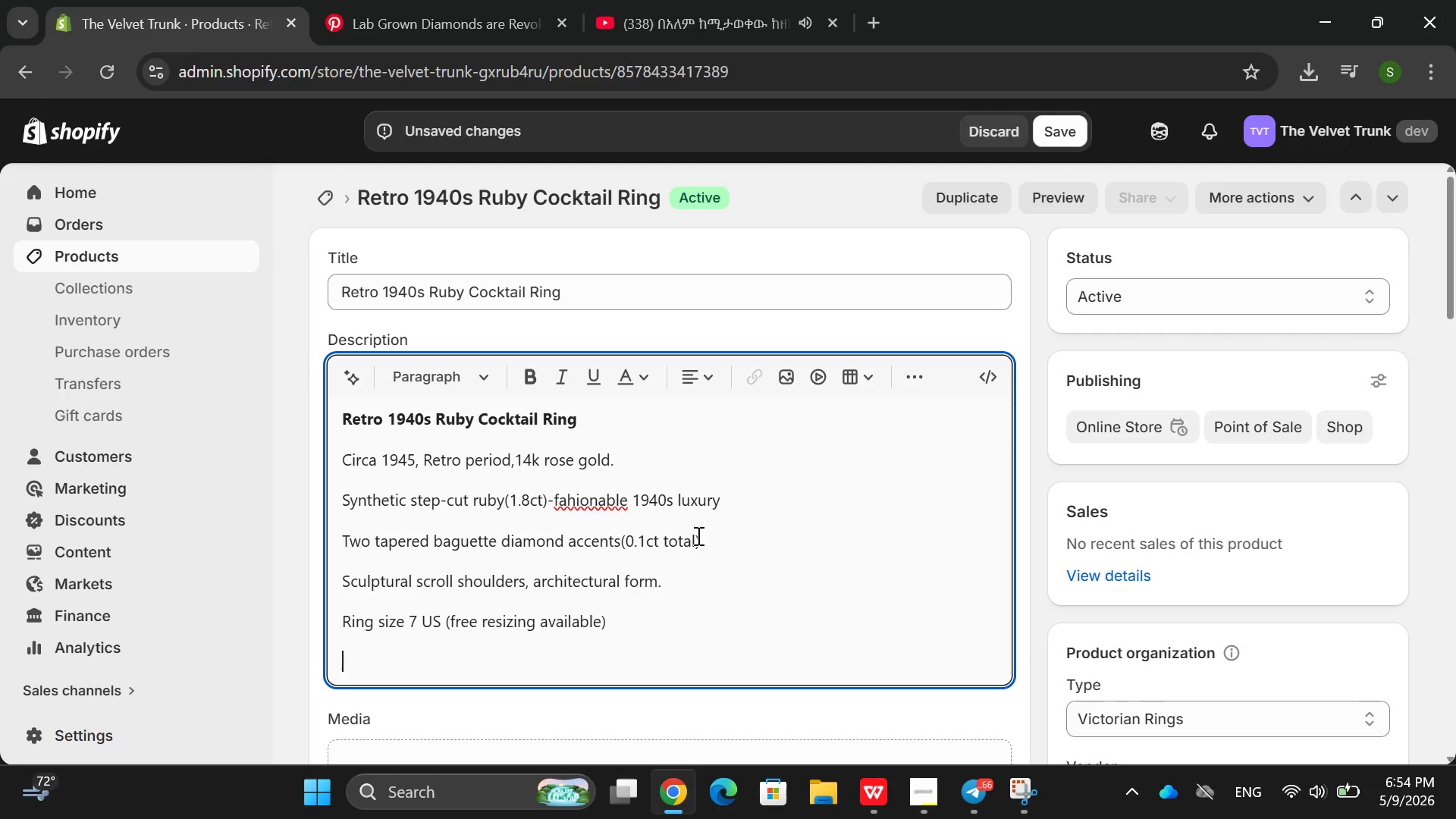 
hold_key(key=ShiftRight, duration=0.47)
 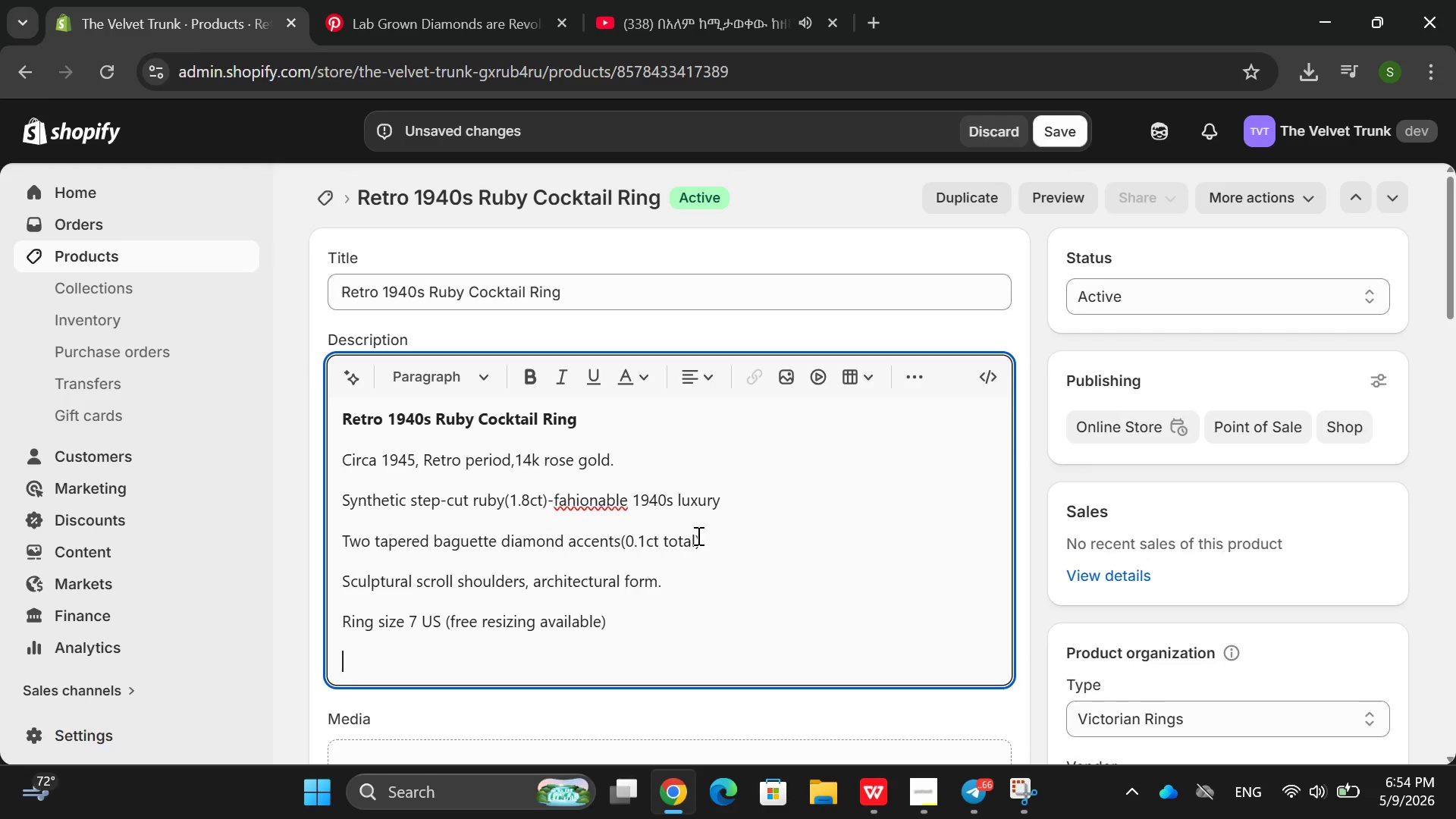 
type(Comes with periood)
key(Backspace)
key(Backspace)
type(od)
key(Backspace)
key(Backspace)
type(d boc)
key(Backspace)
type(x and per)
key(Backspace)
key(Backspace)
type(rod)
key(Backspace)
type(fessional cleaning kit )
 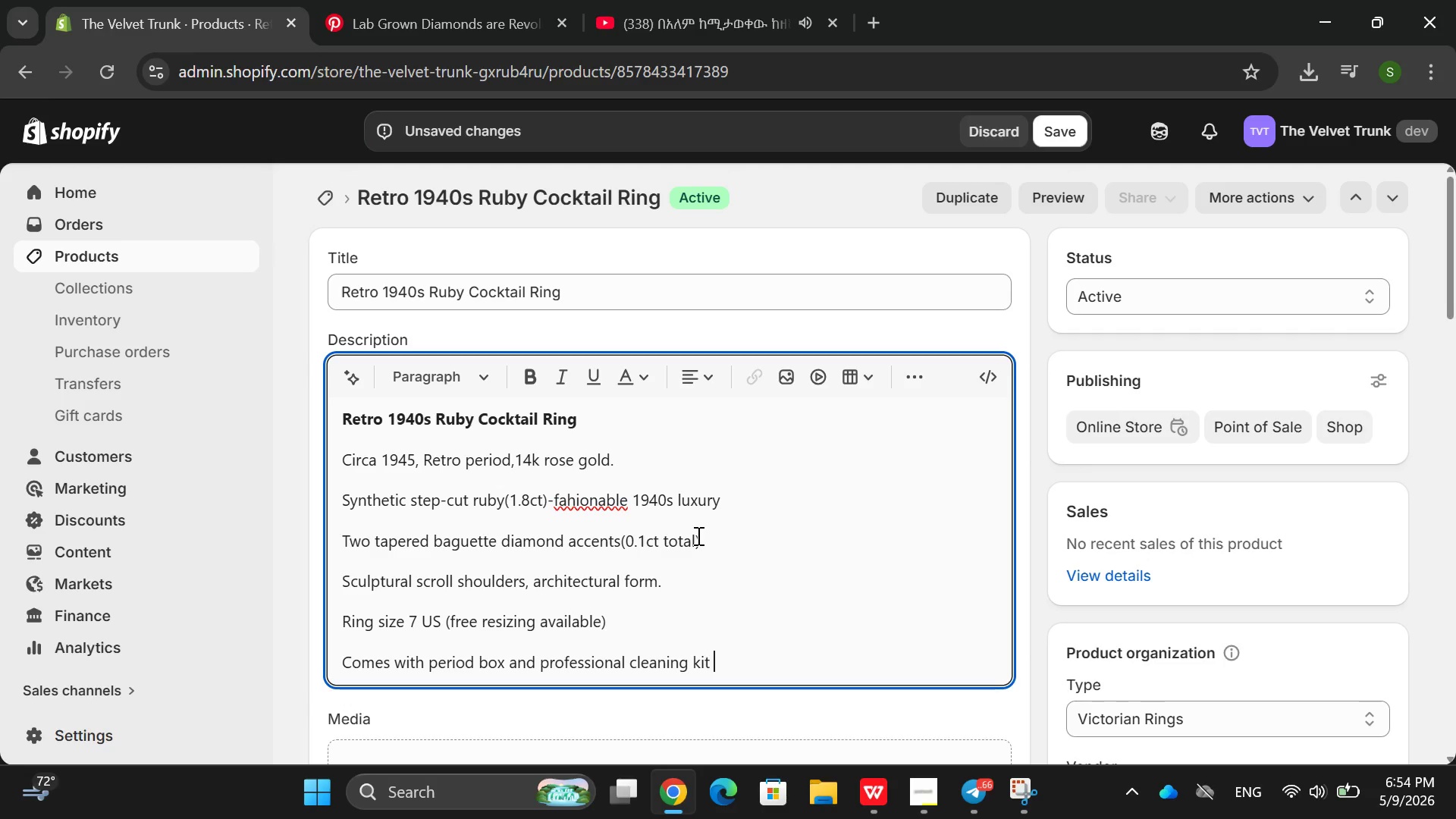 
key(Enter)
 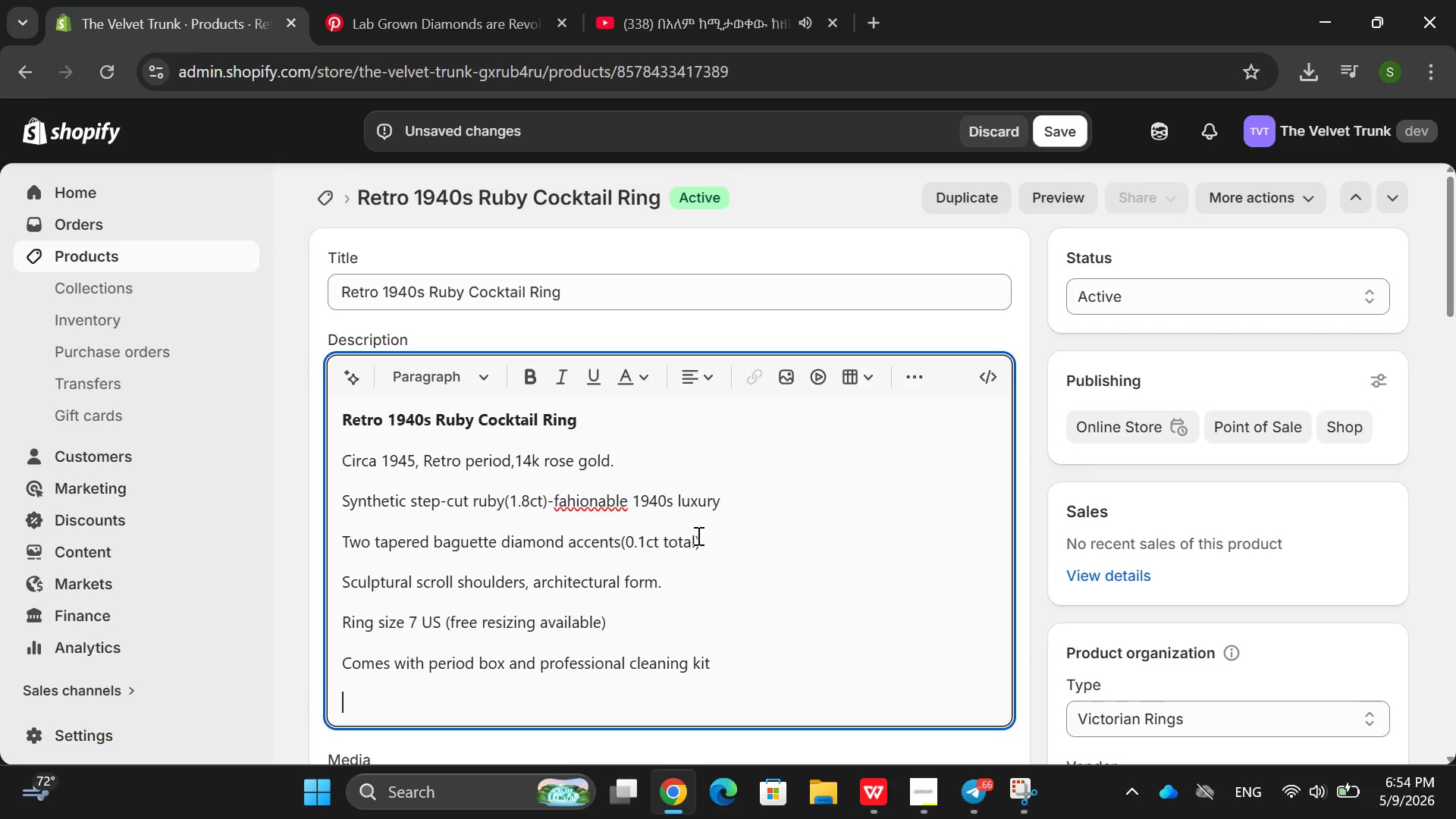 
key(Shift+ShiftRight)
 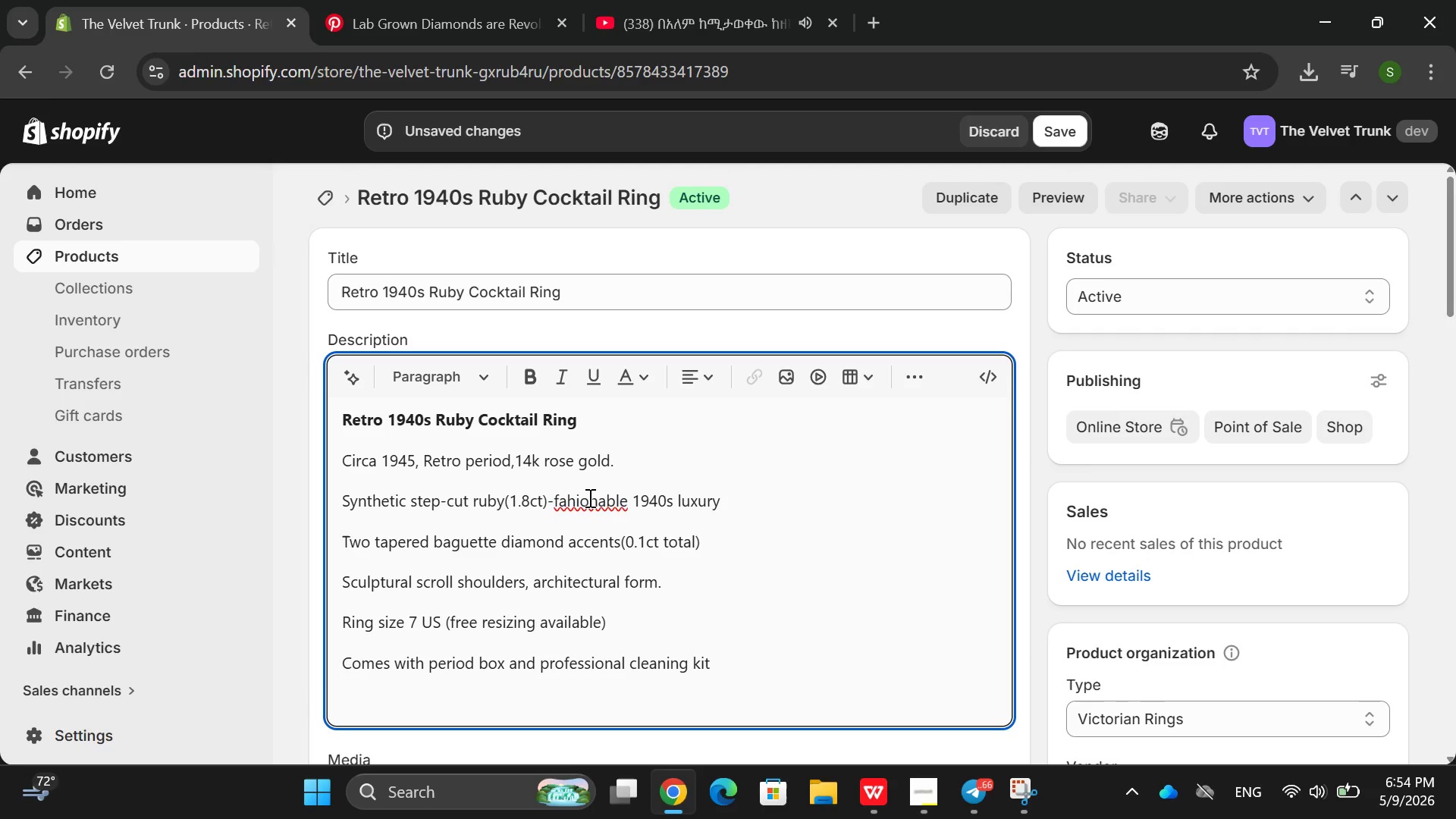 
right_click([588, 497])
 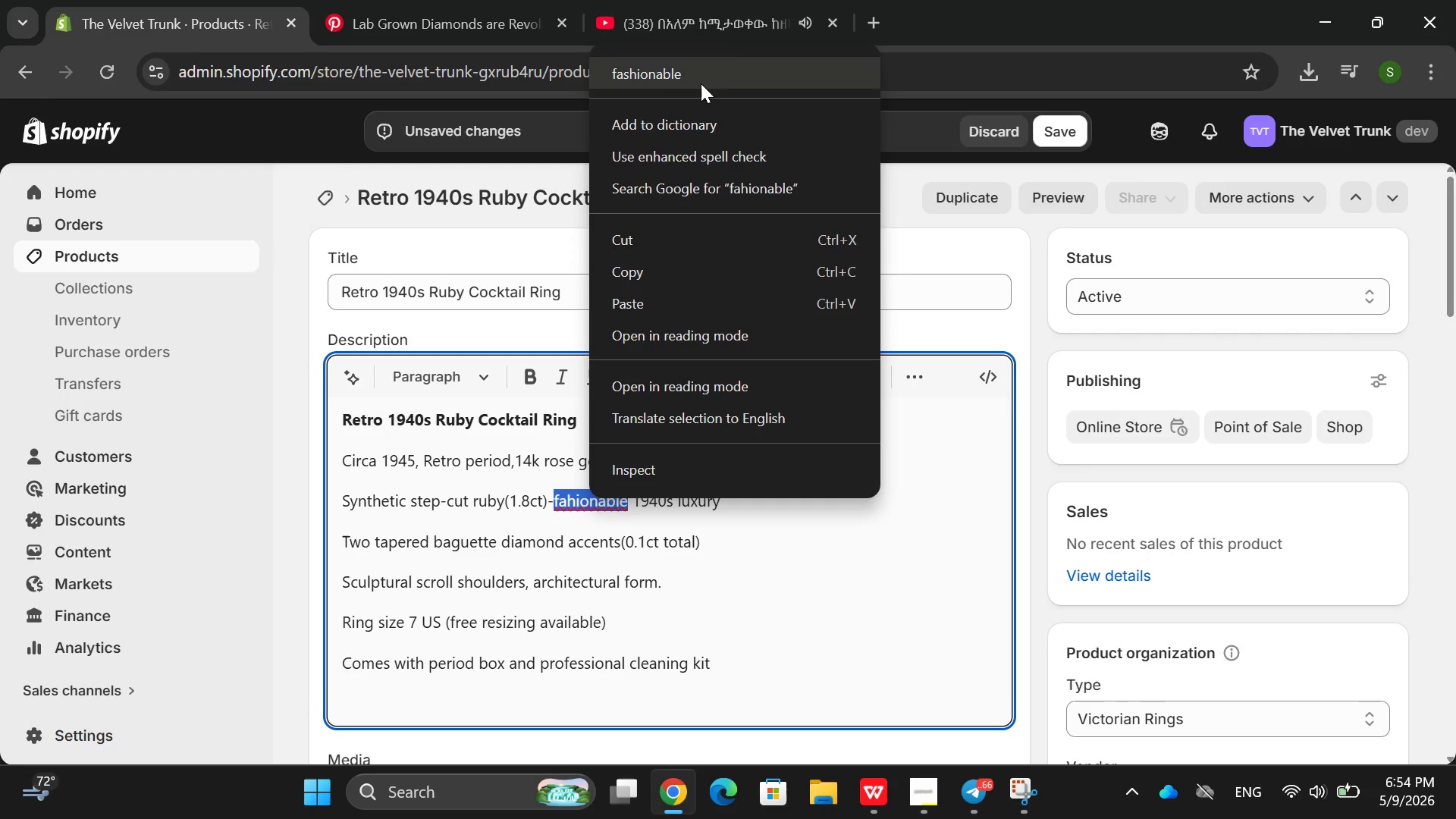 
left_click([678, 76])
 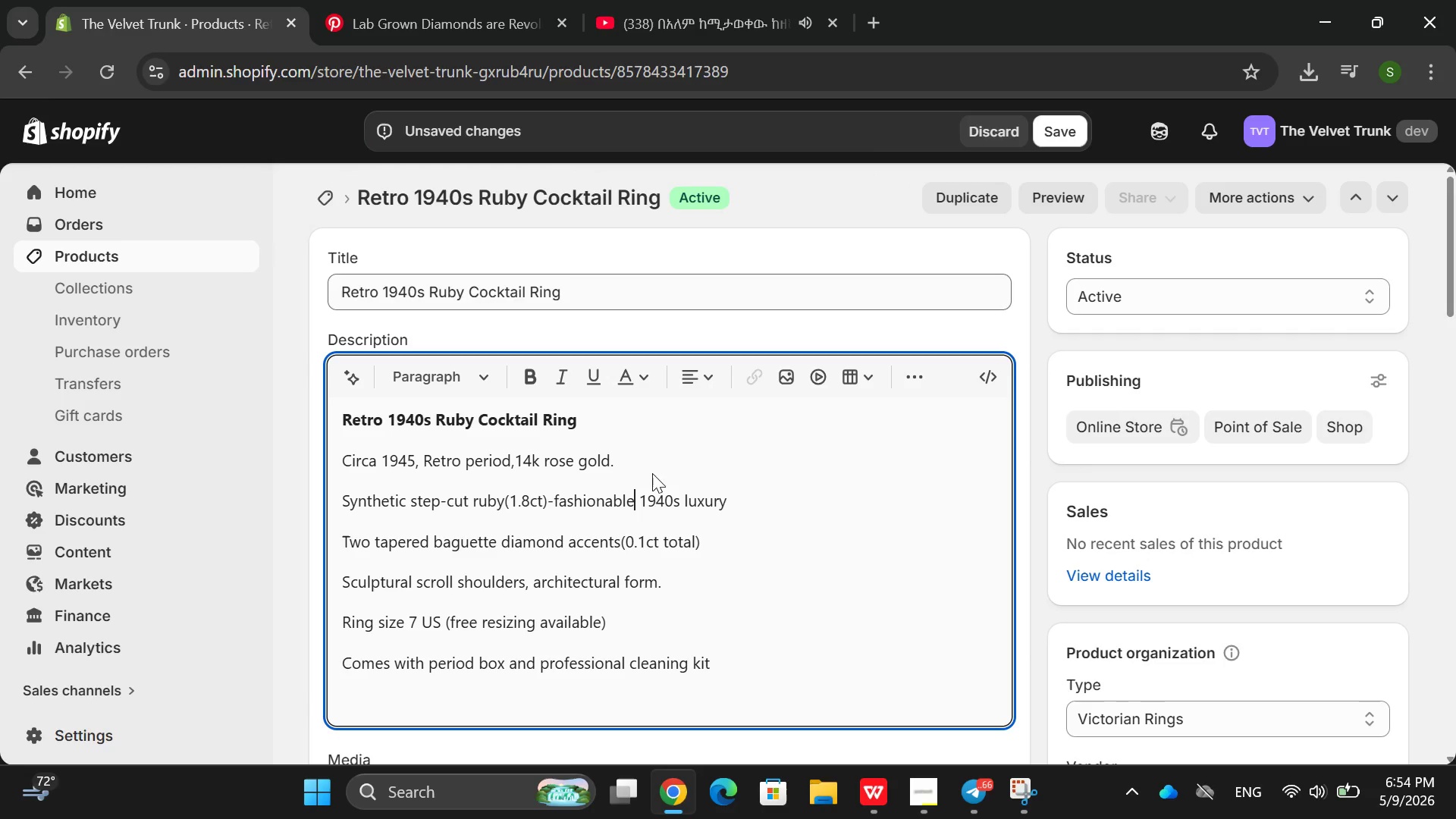 
mouse_move([687, 486])
 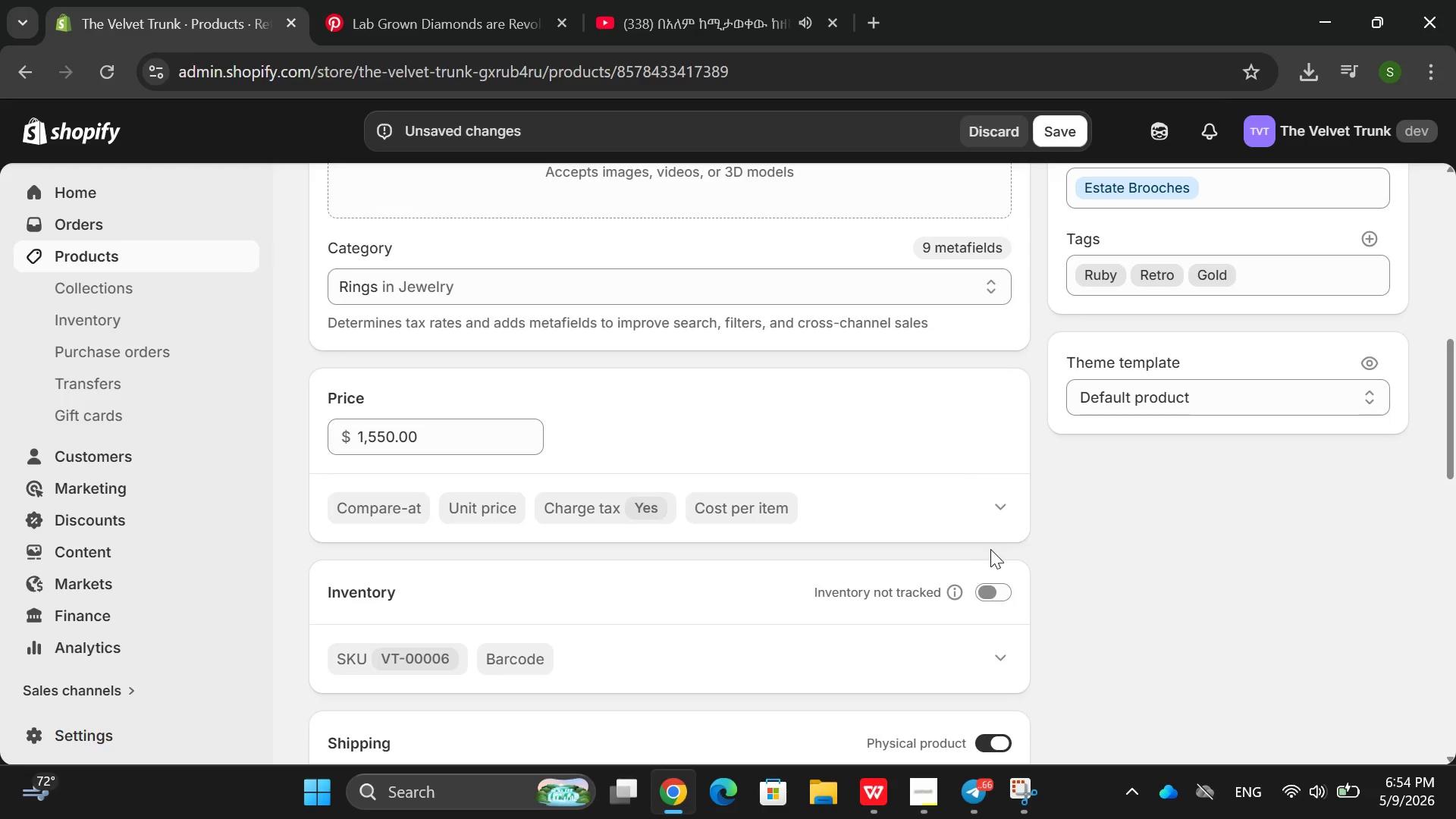 
left_click([997, 605])
 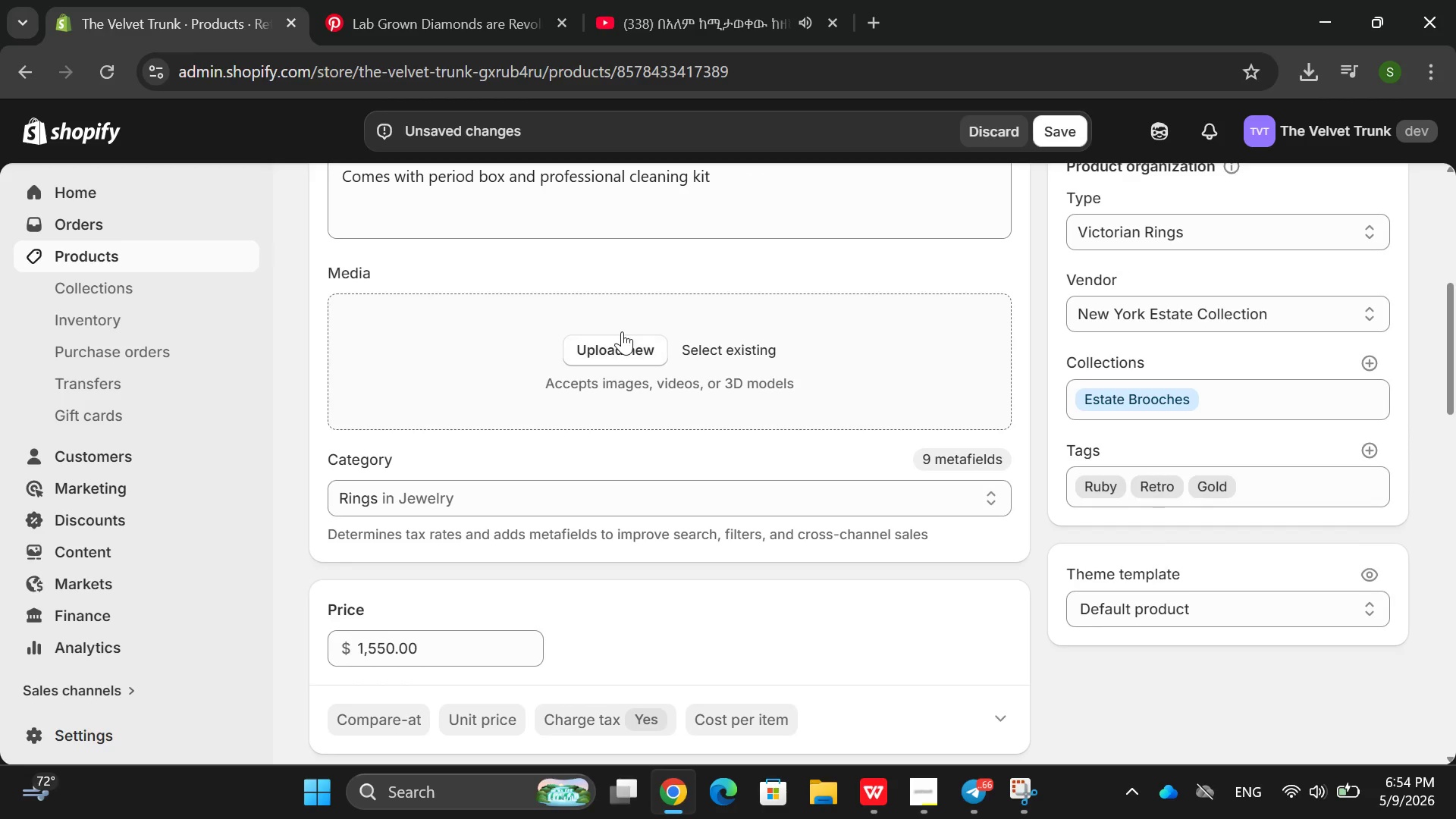 
left_click([622, 334])
 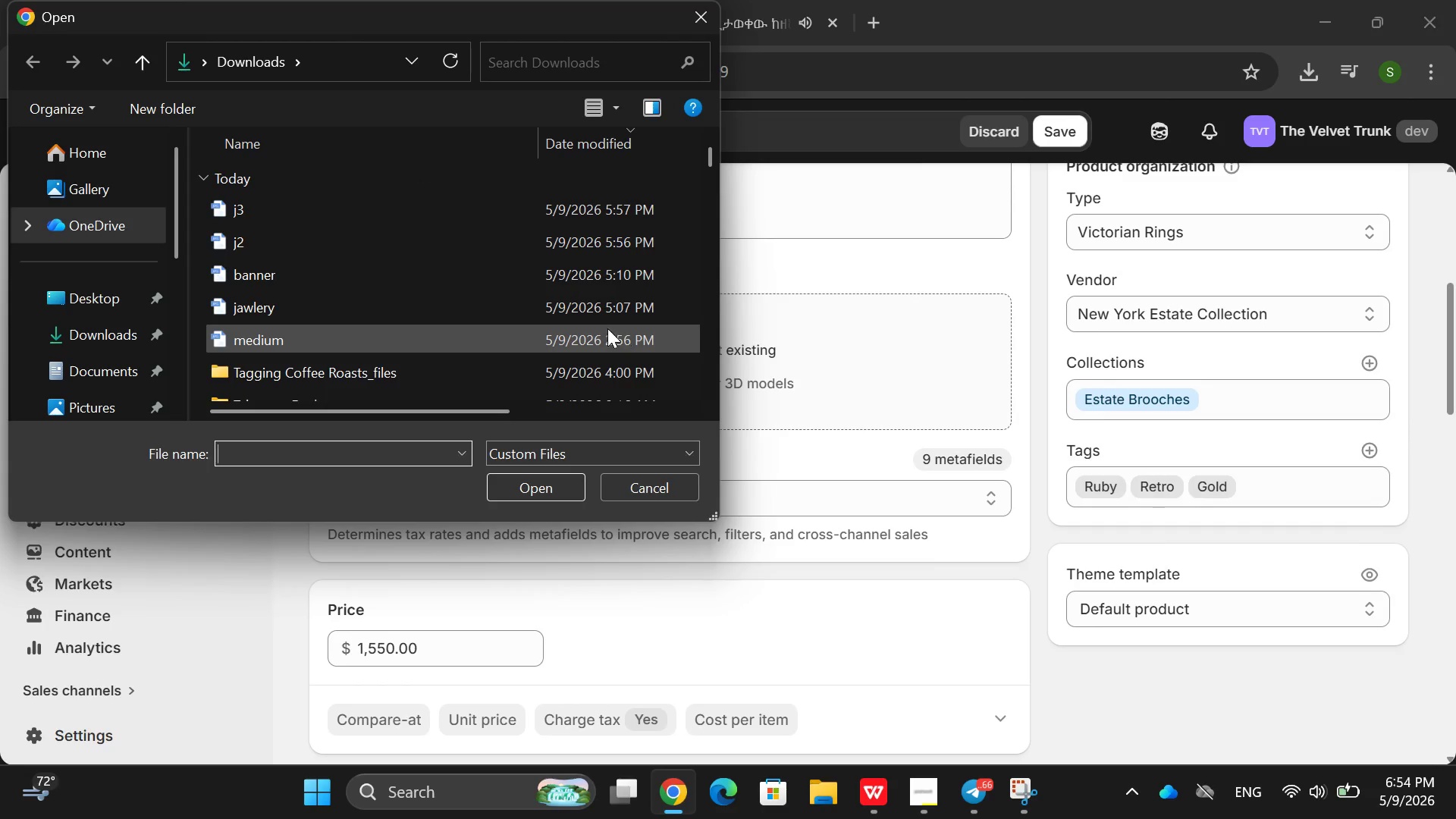 
double_click([588, 317])
 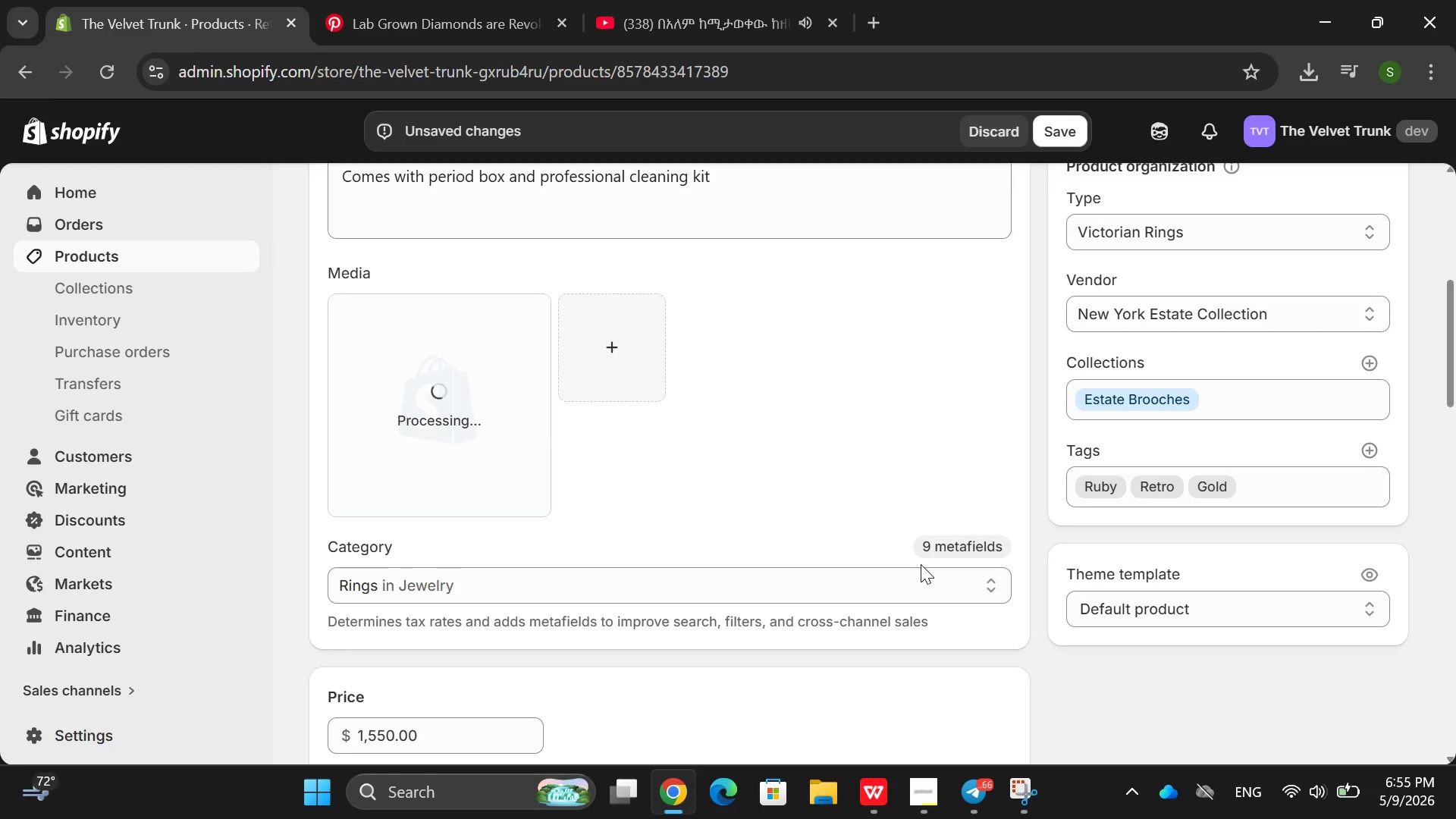 
wait(9.2)
 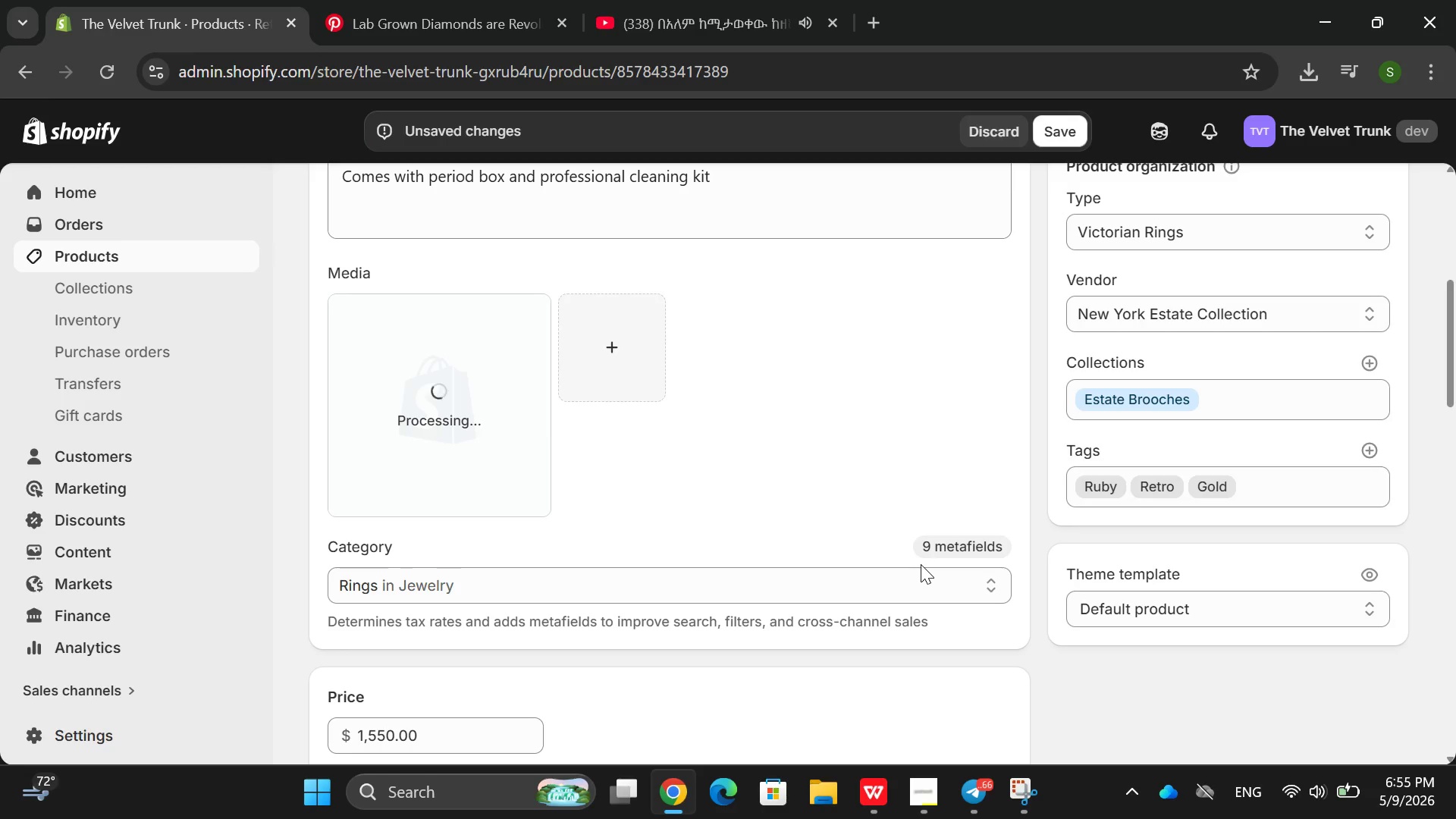 
left_click([448, 440])
 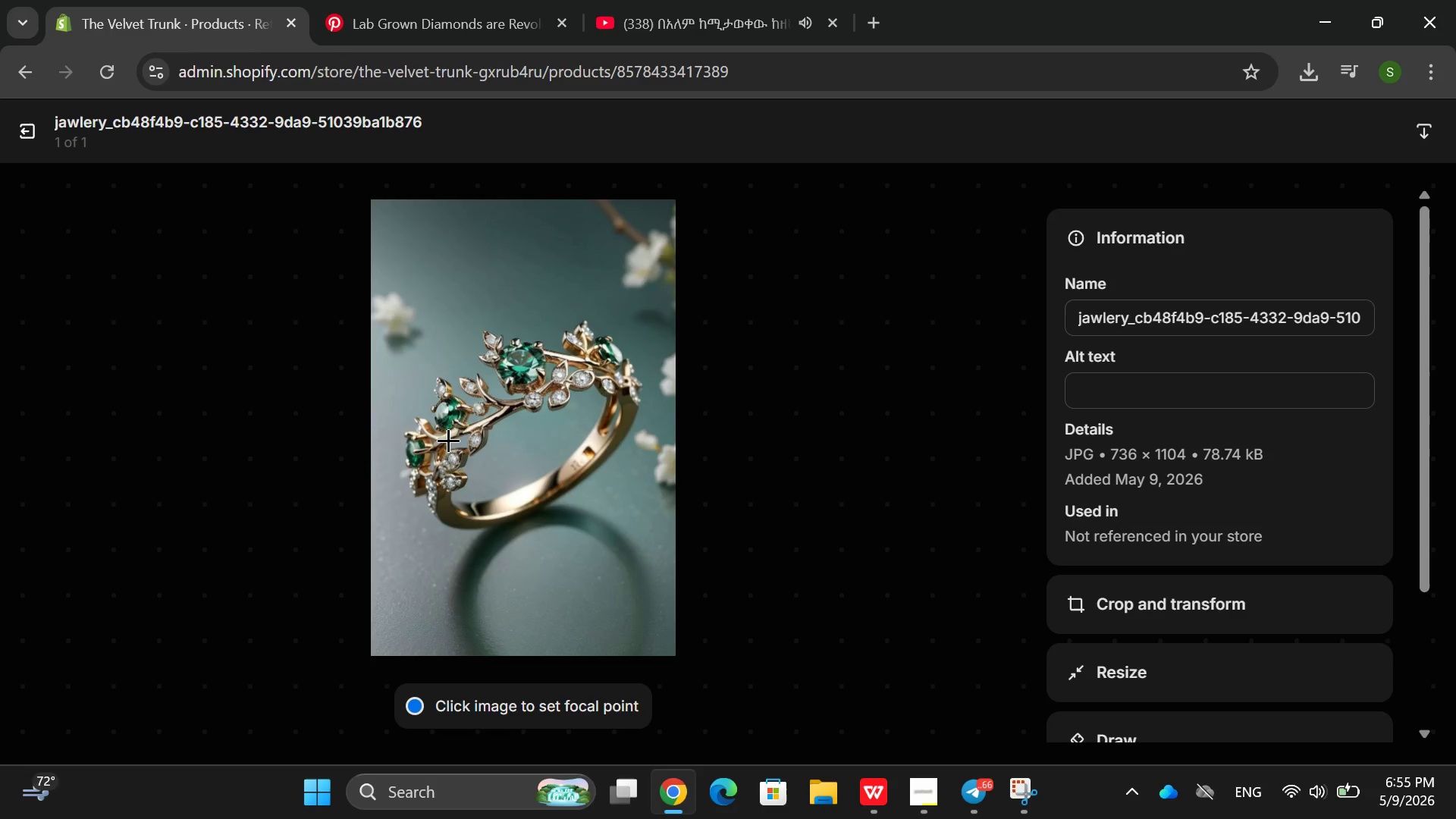 
wait(6.03)
 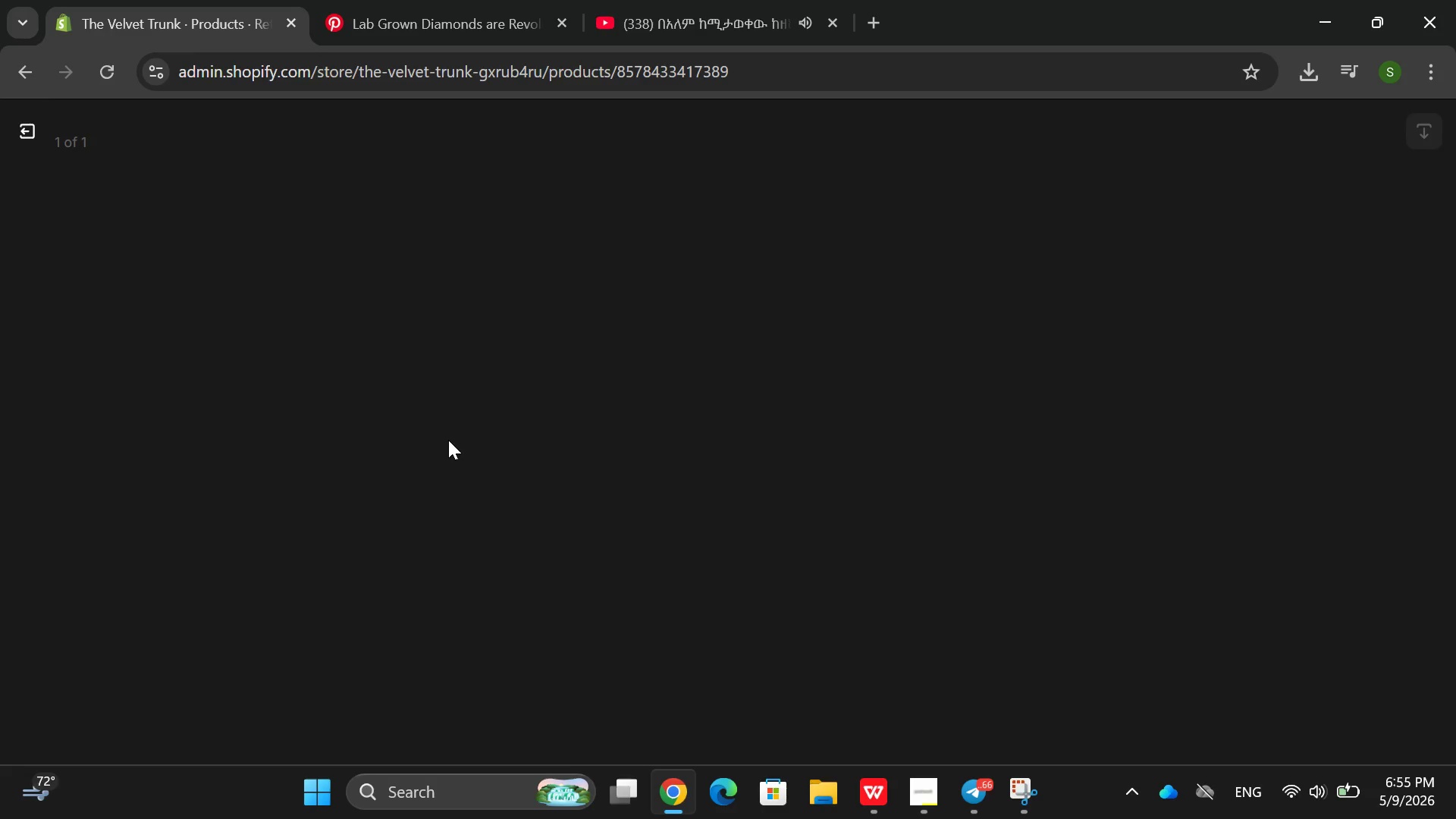 
left_click([1169, 383])
 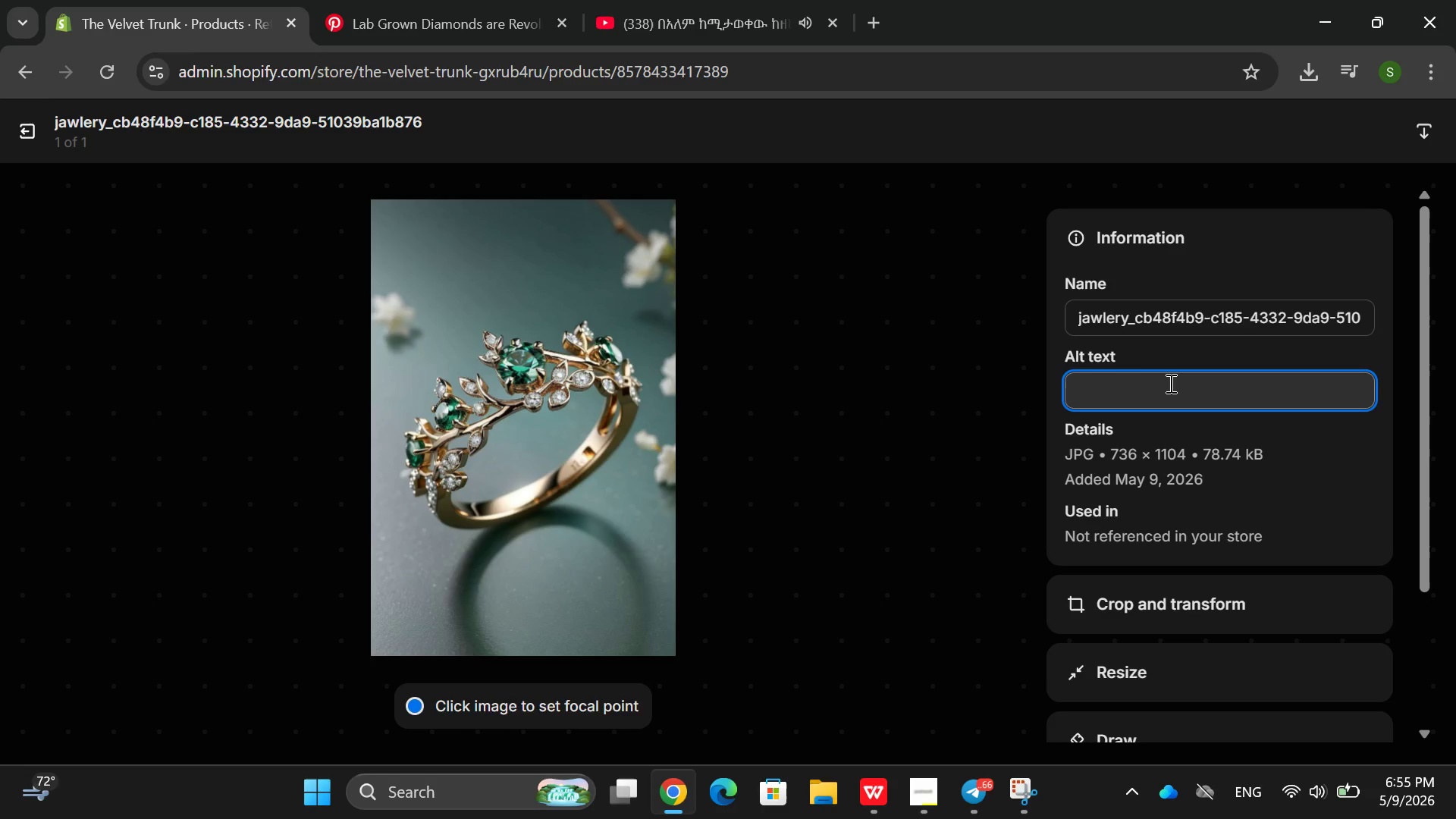 
type(Retri)
key(Backspace)
type(o 1940s ruby cocktail rinf)
key(Backspace)
type(g, )
 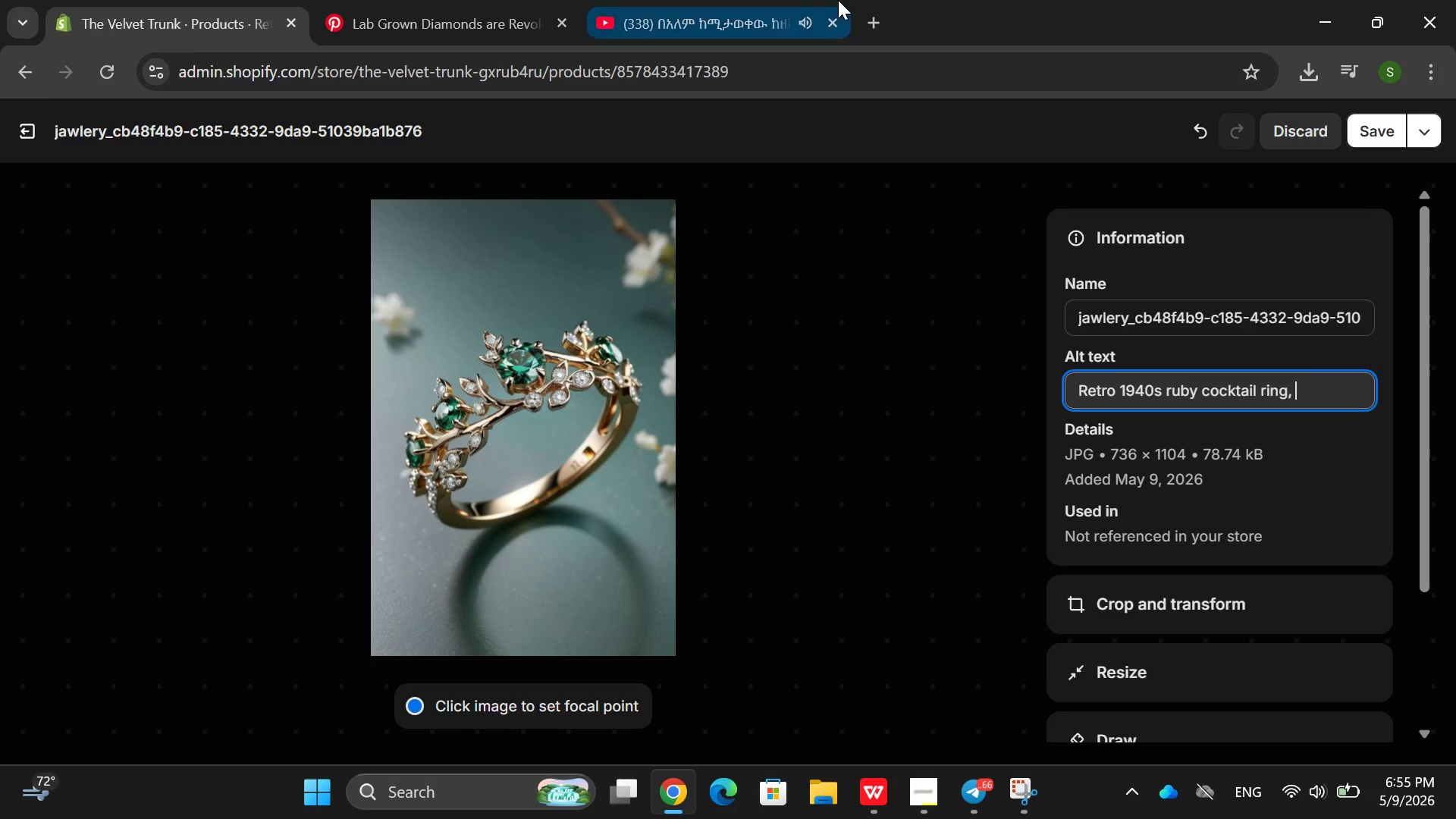 
left_click([735, 10])
 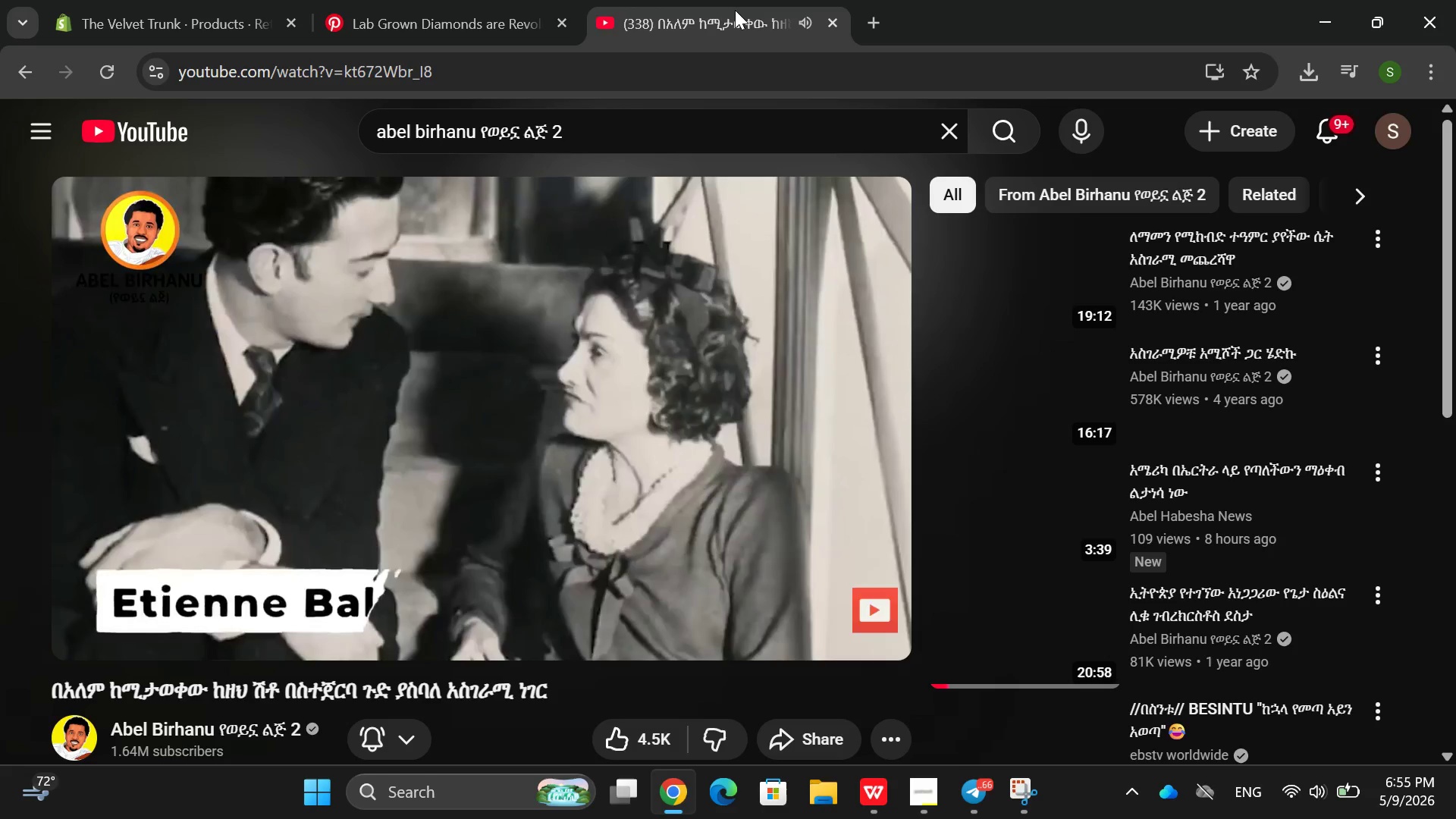 
key(Space)
 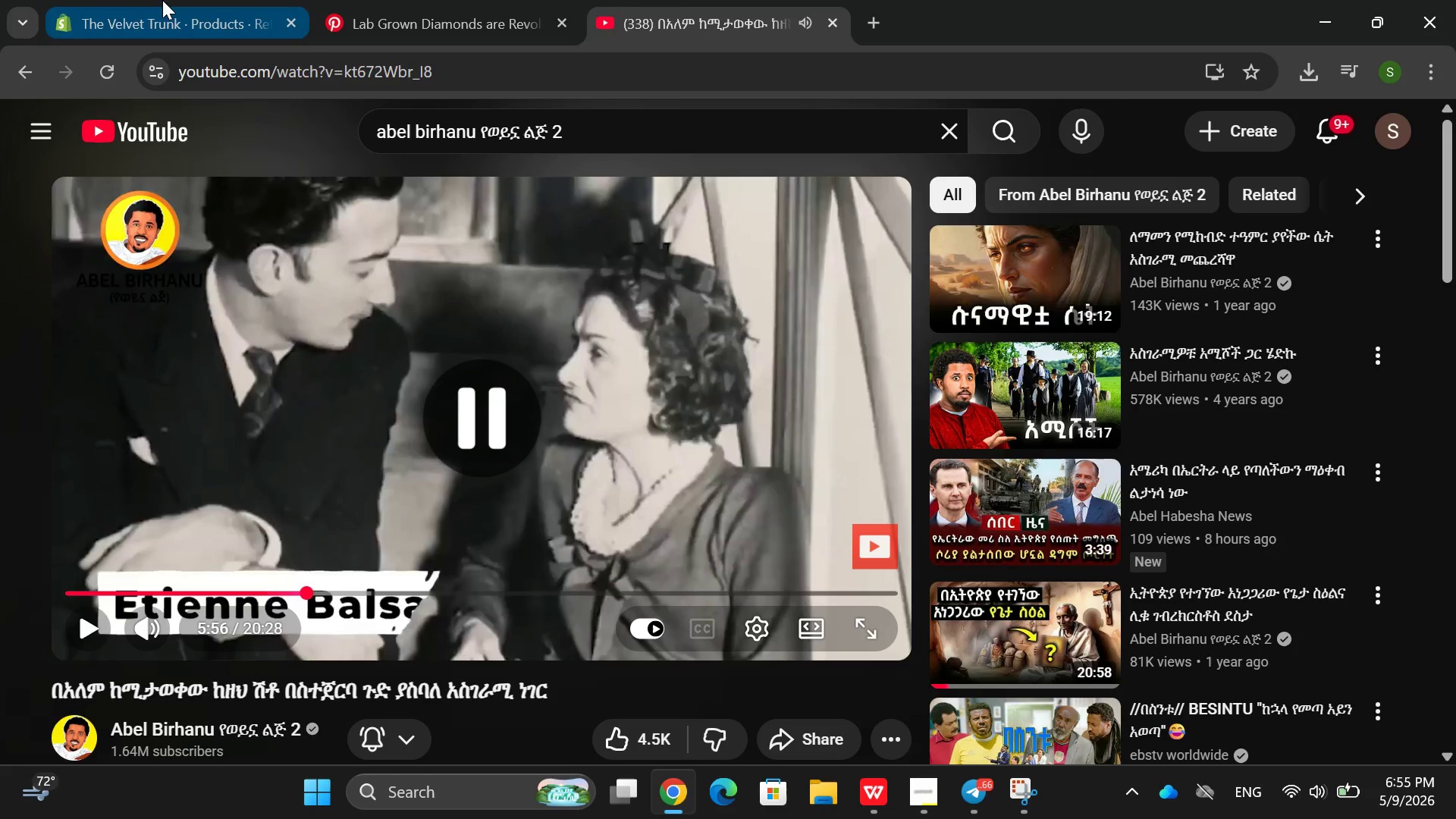 
left_click([162, 0])
 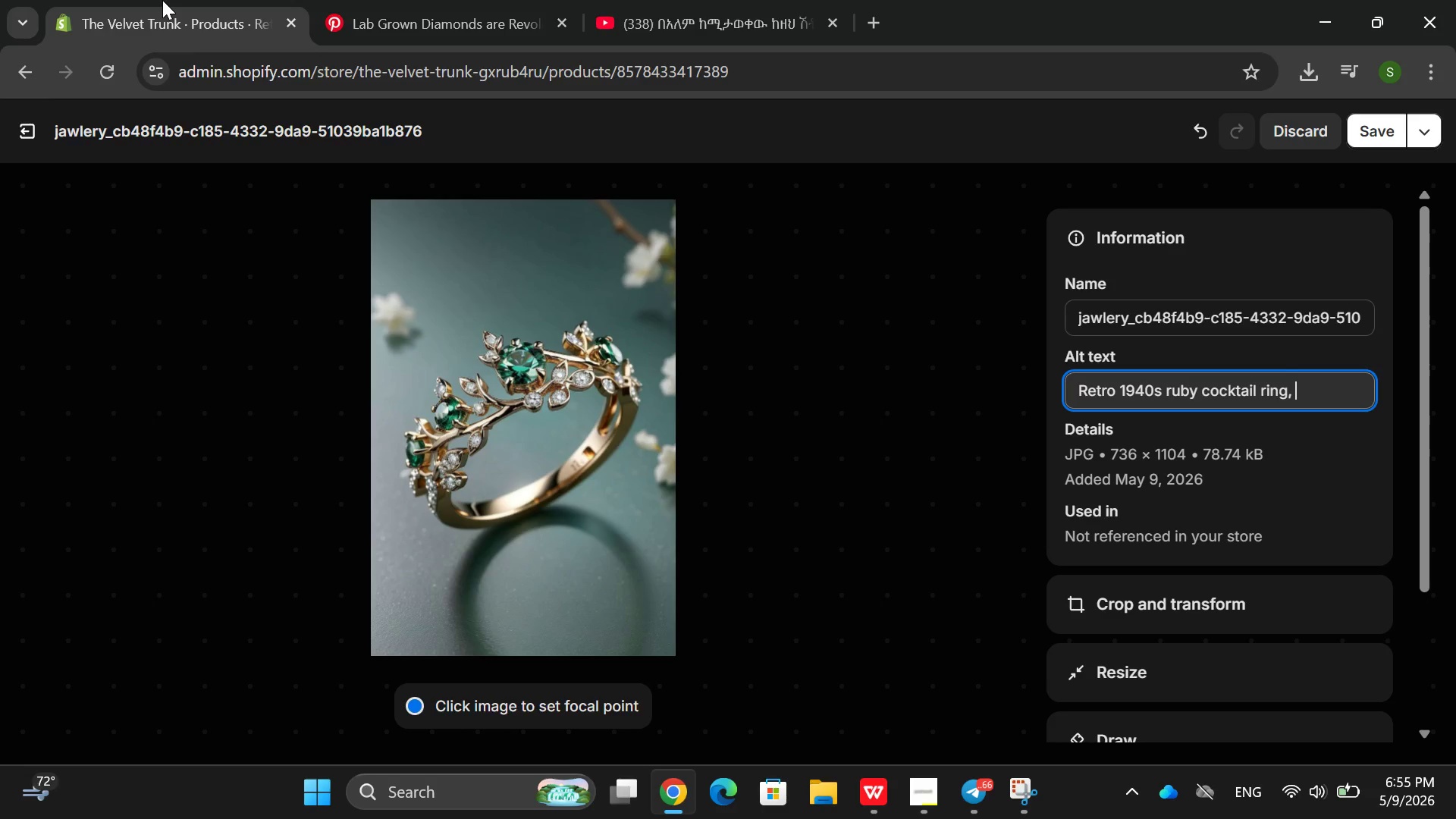 
wait(12.58)
 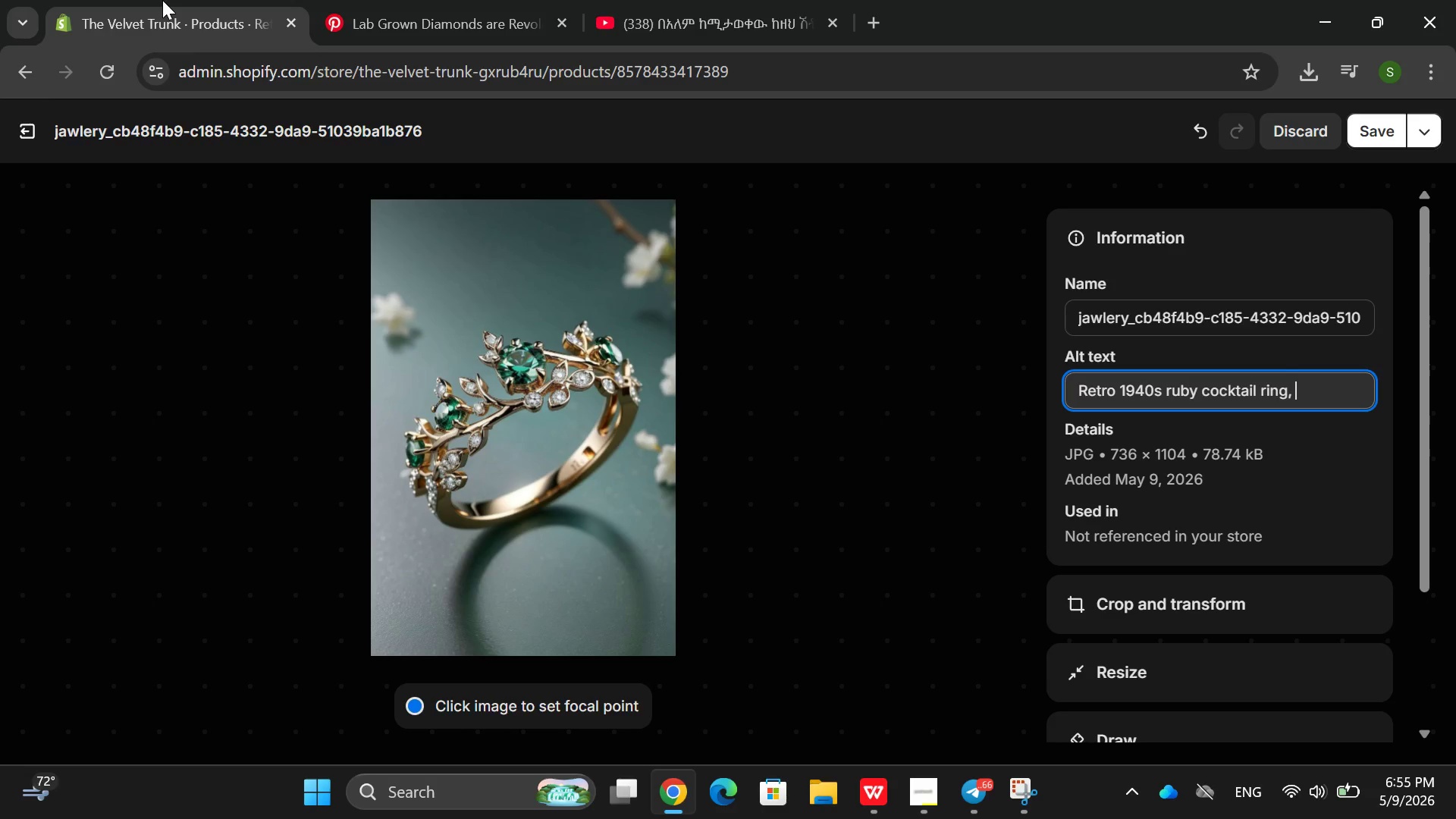 
left_click([754, 0])
 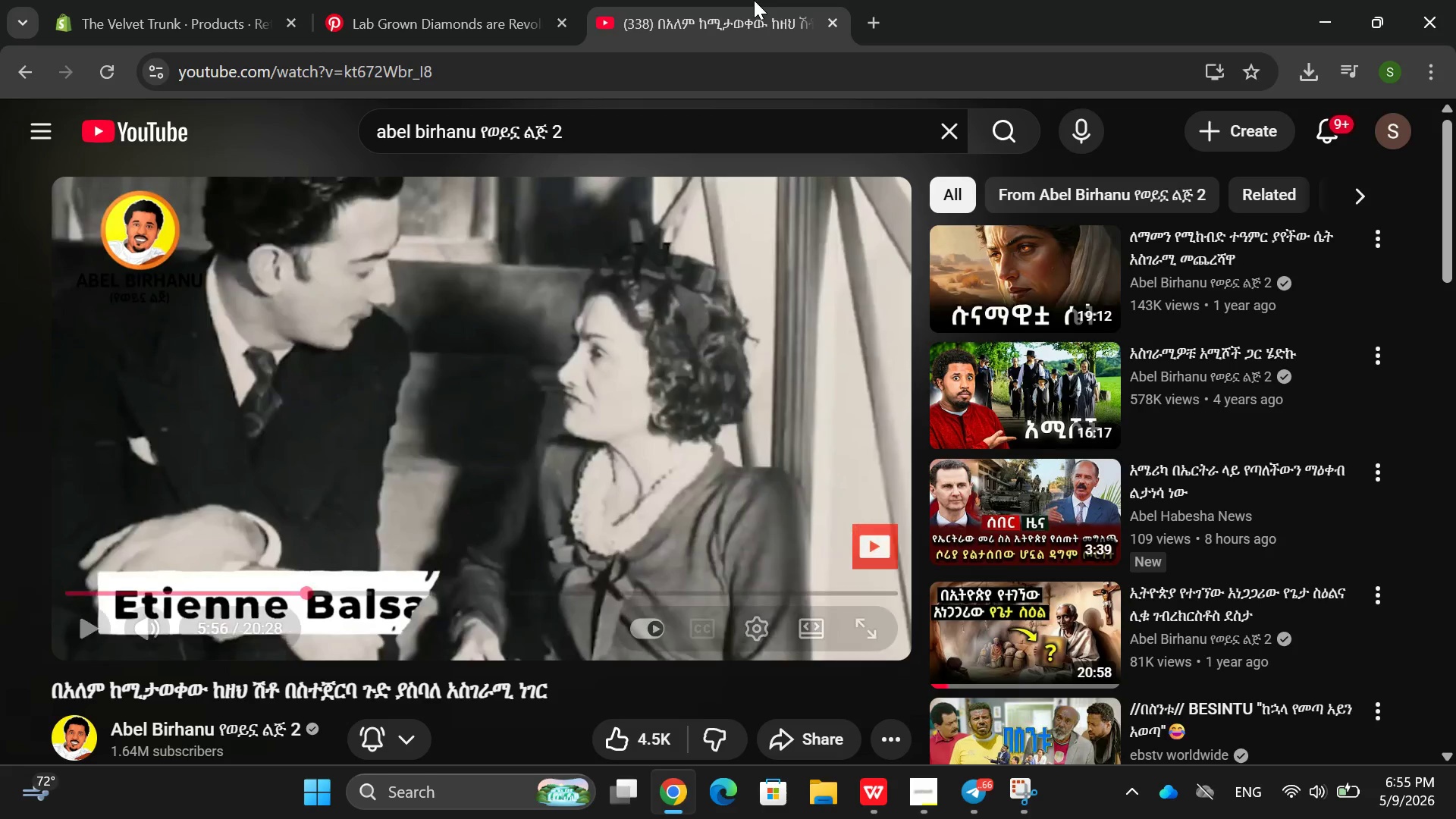 
key(Space)
 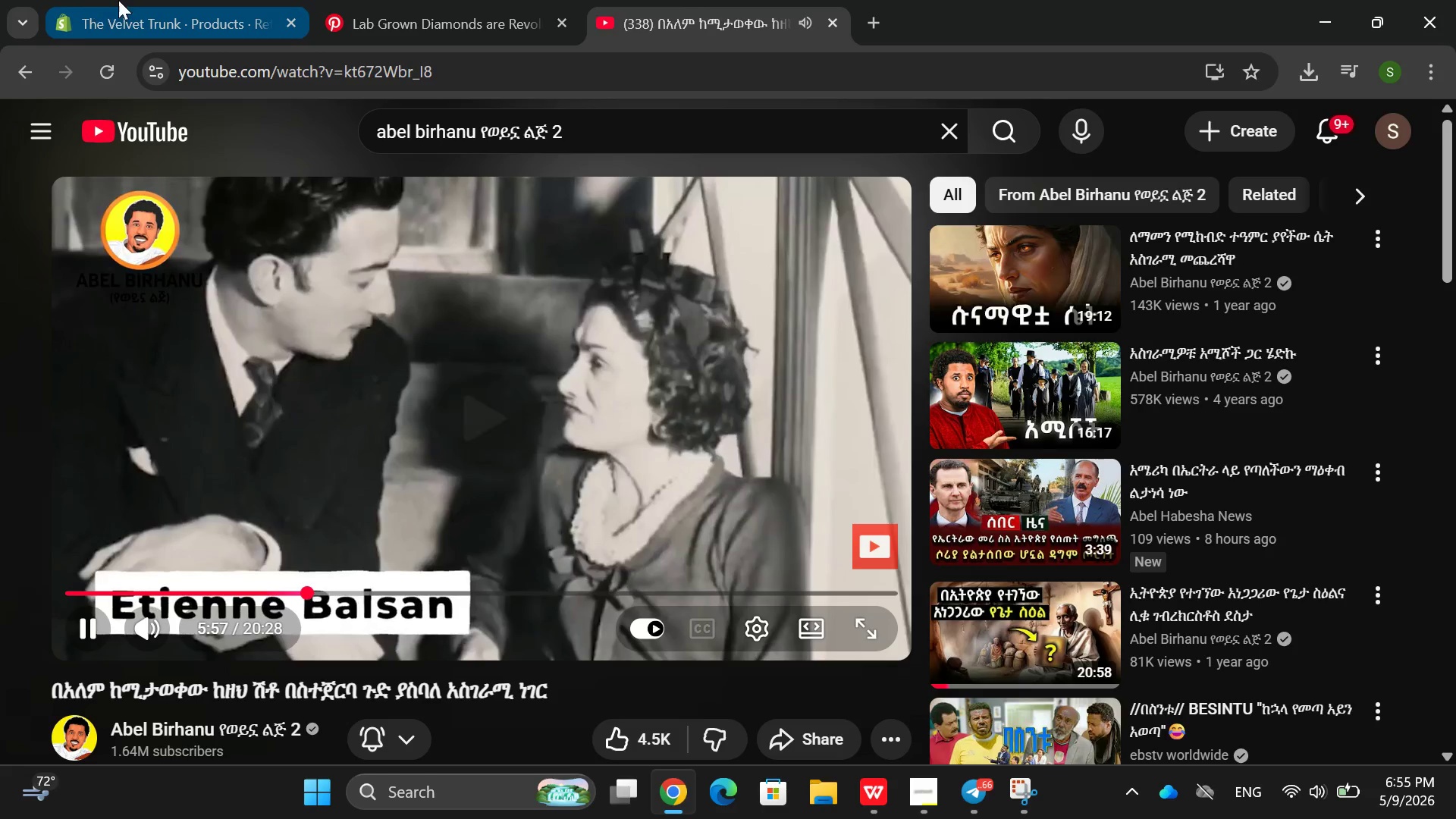 
left_click([122, 0])
 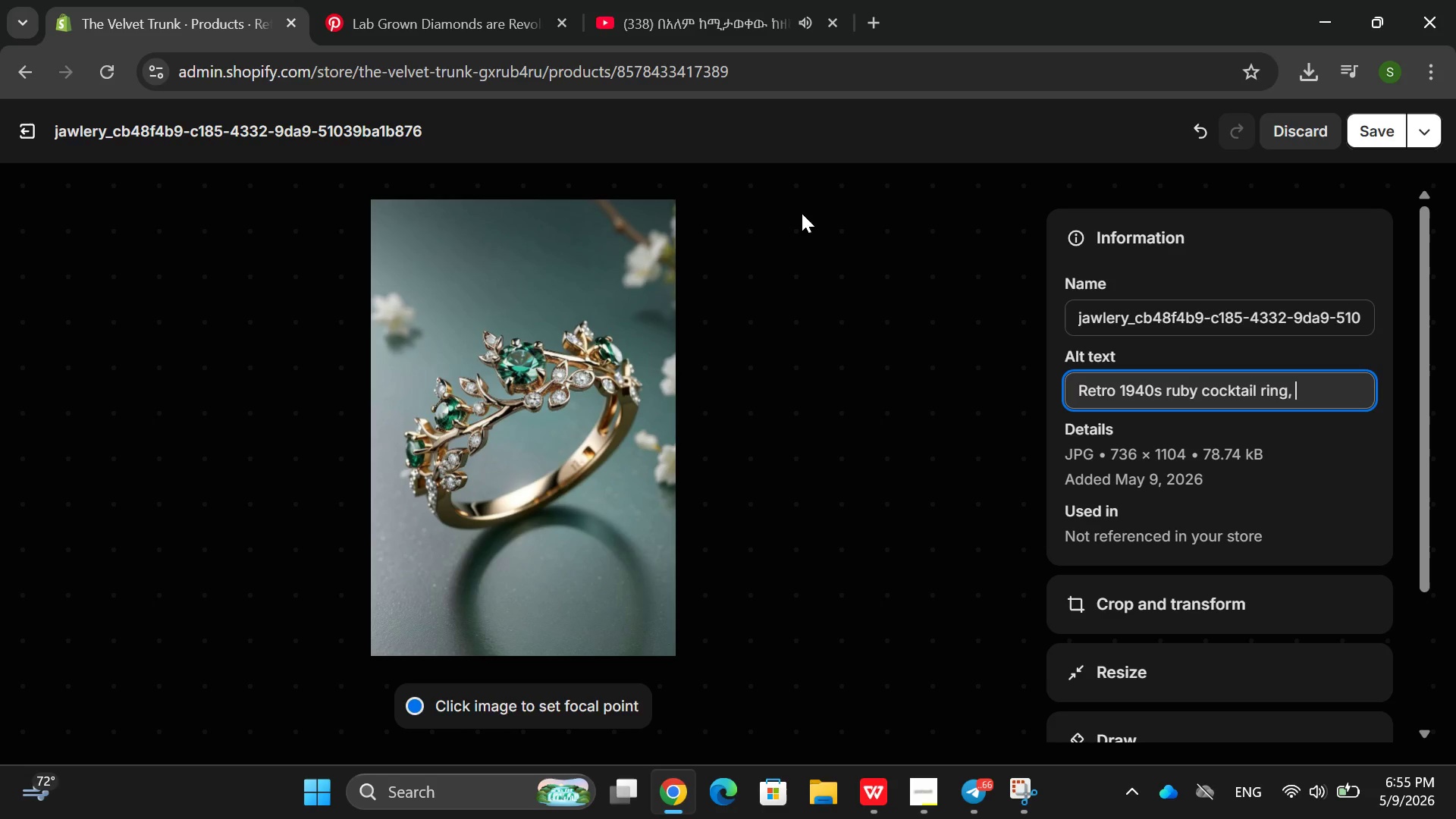 
left_click([659, 0])
 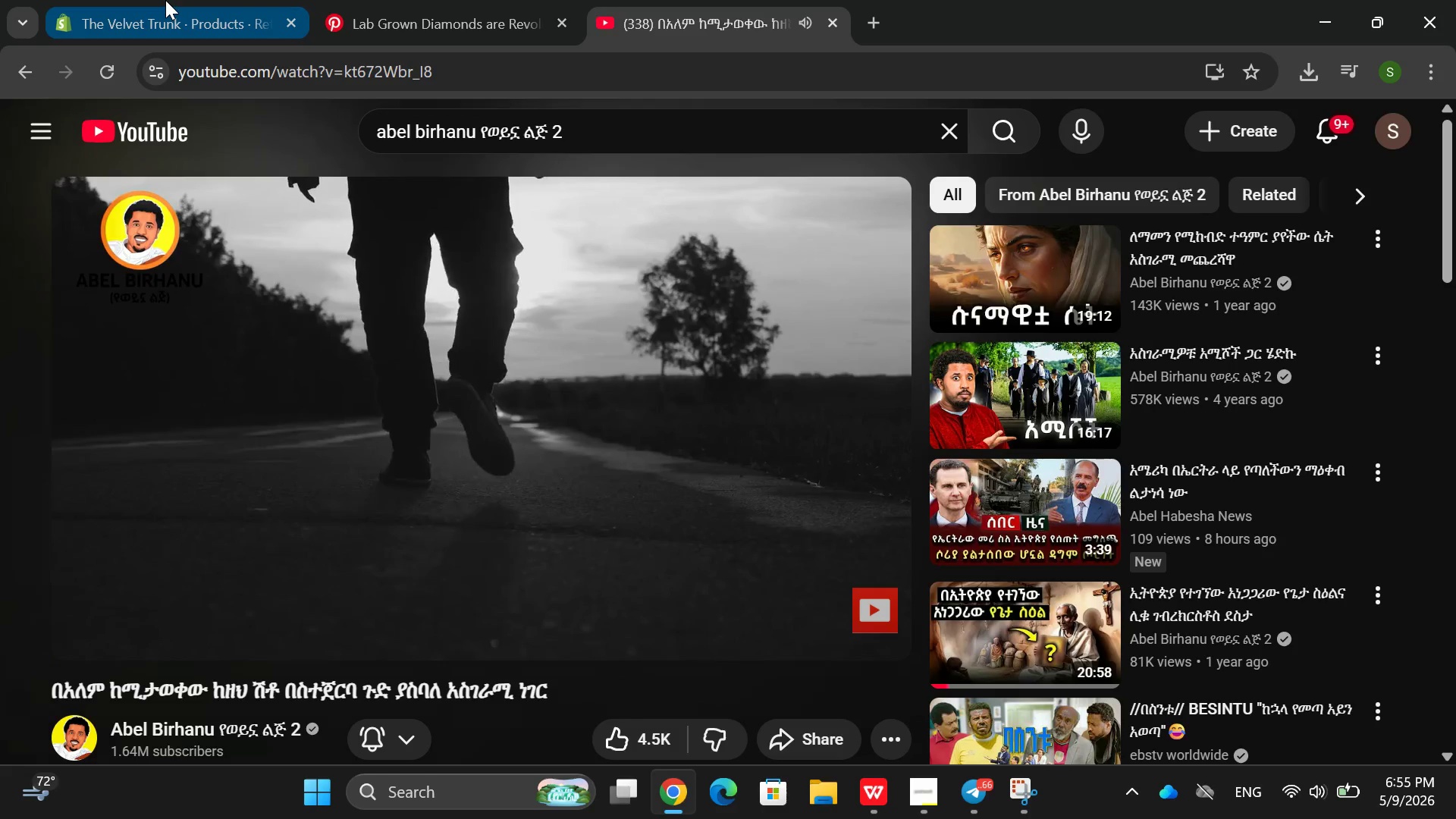 
left_click([165, 0])
 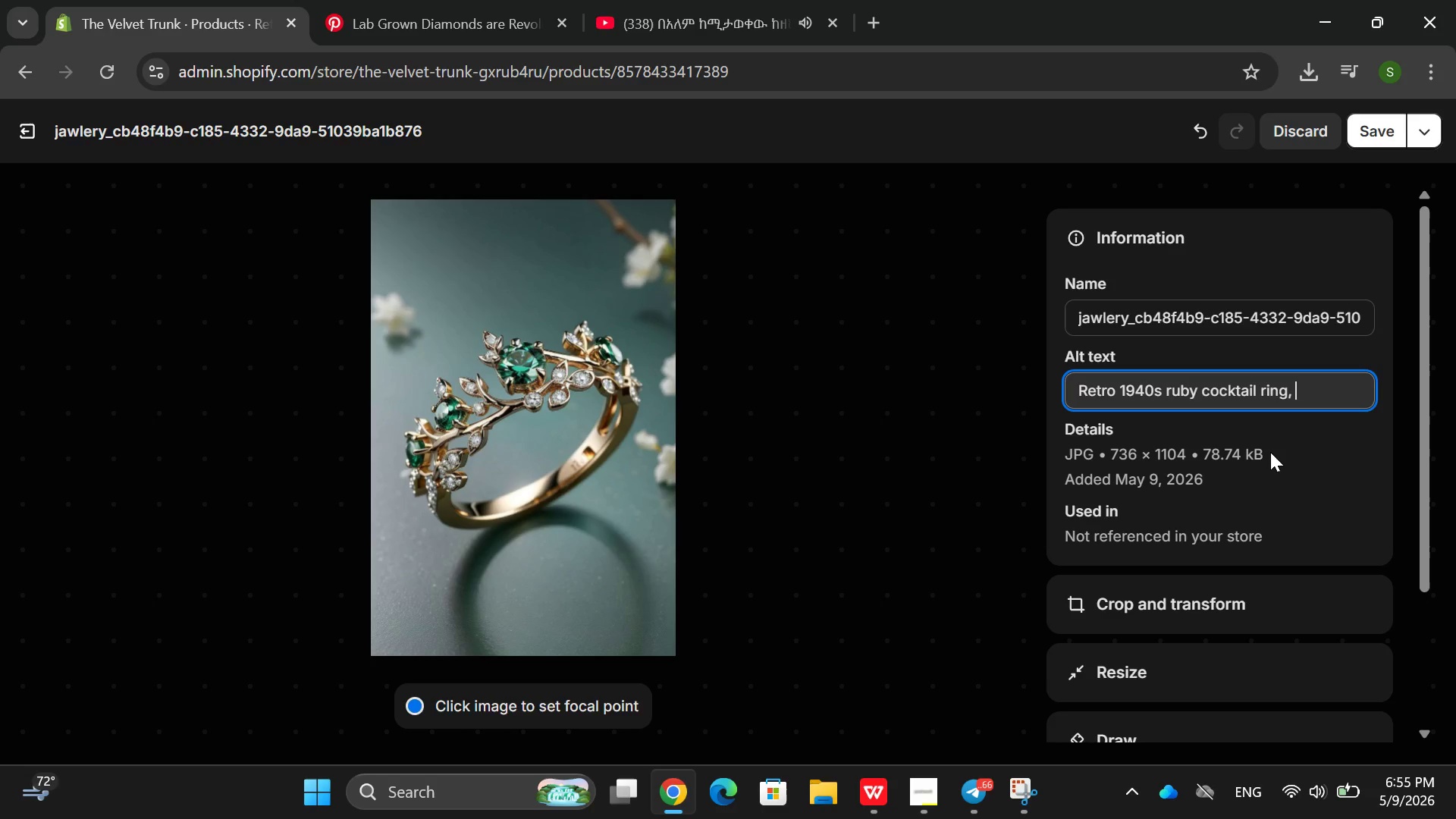 
wait(5.45)
 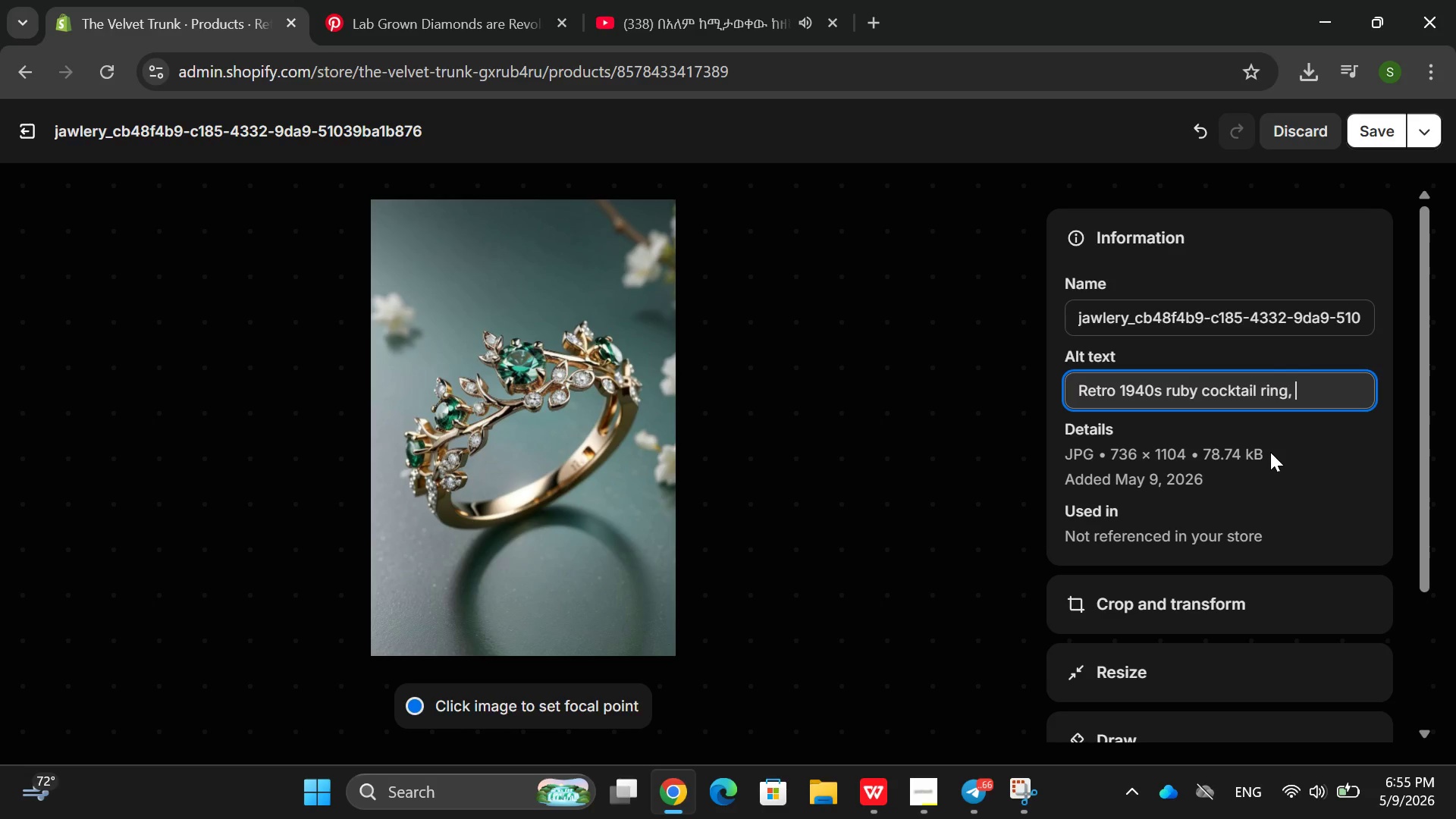 
key(Backspace)
 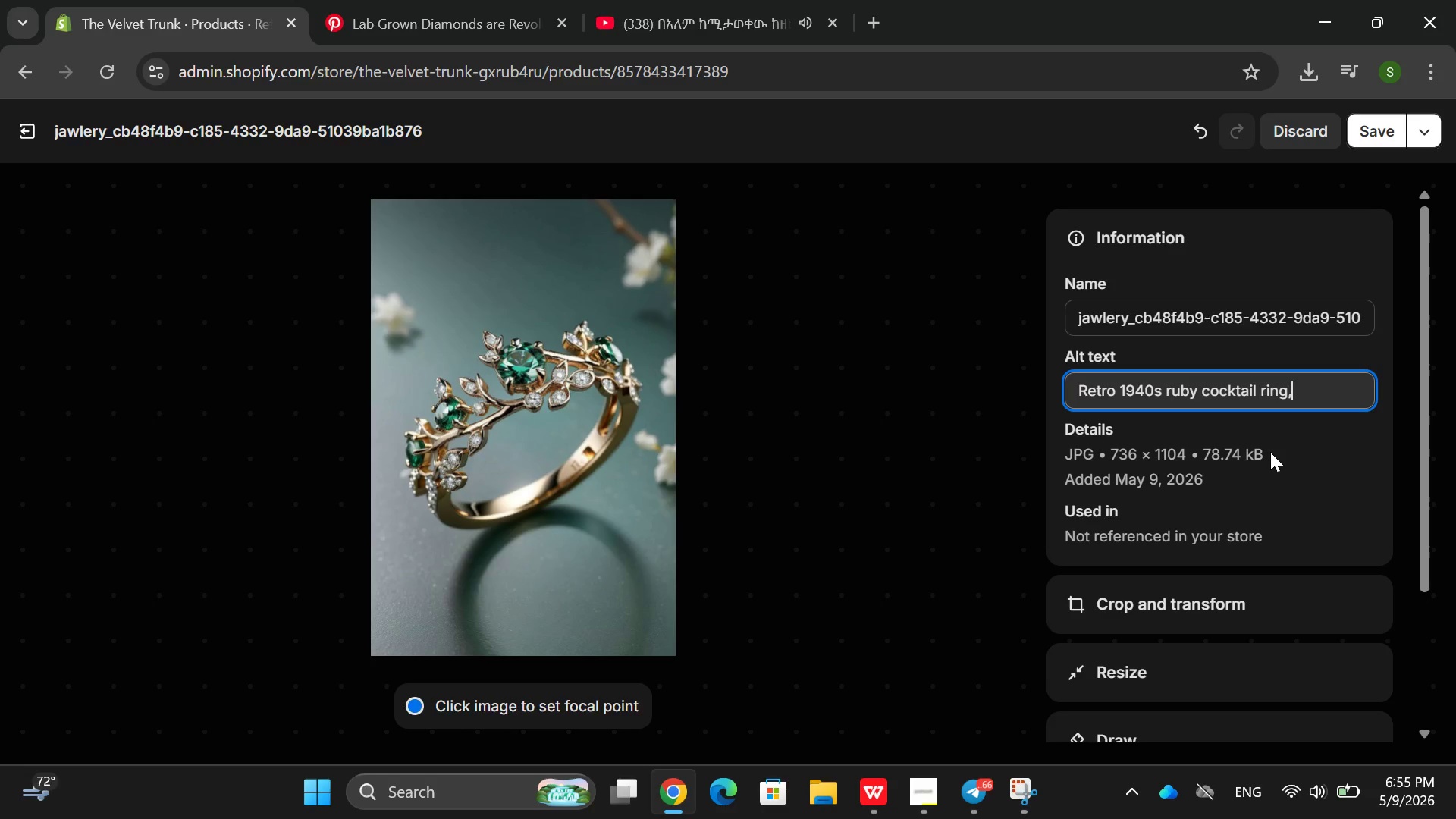 
key(Backspace)
 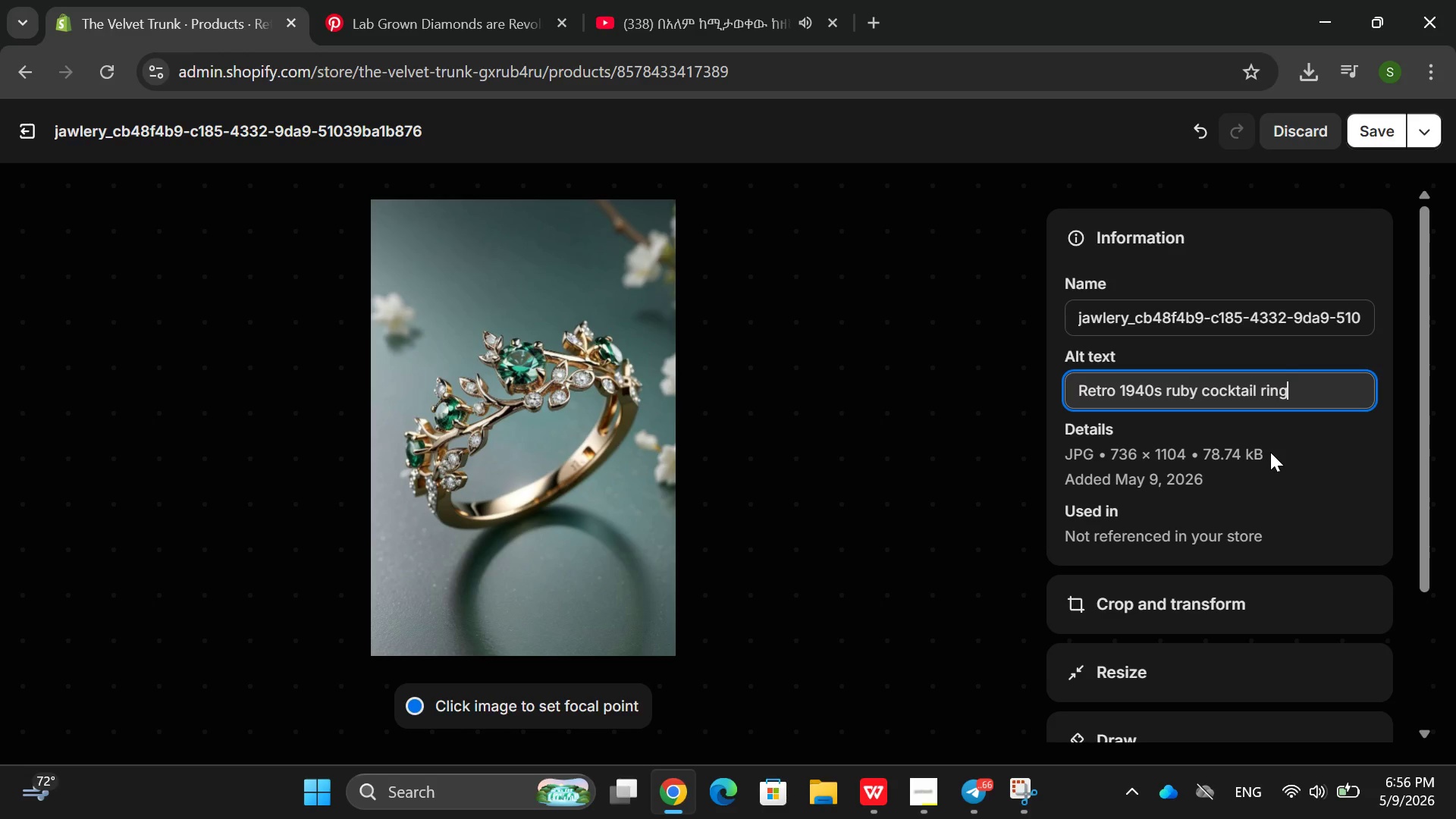 
wait(5.47)
 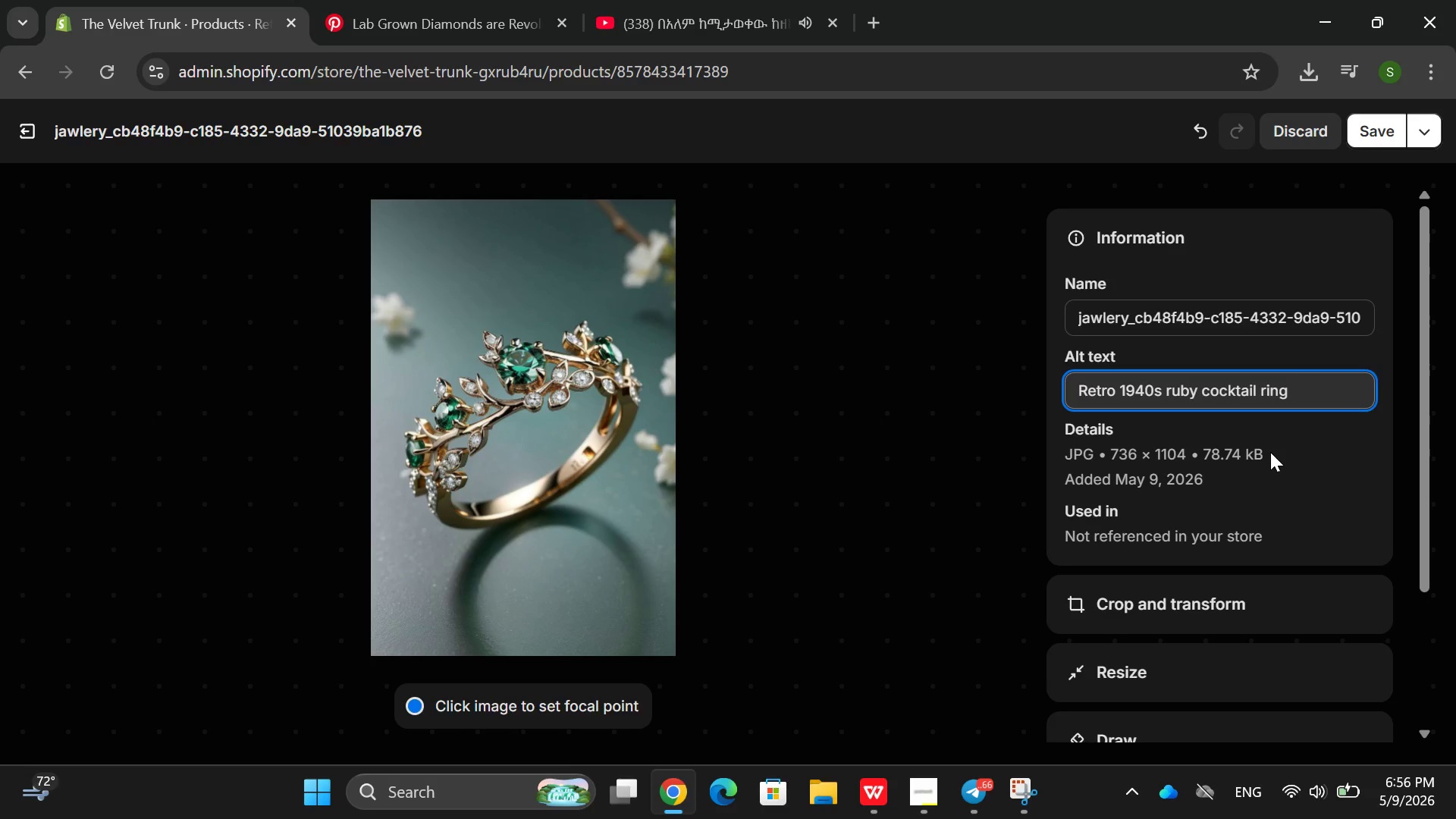 
key(Comma)
 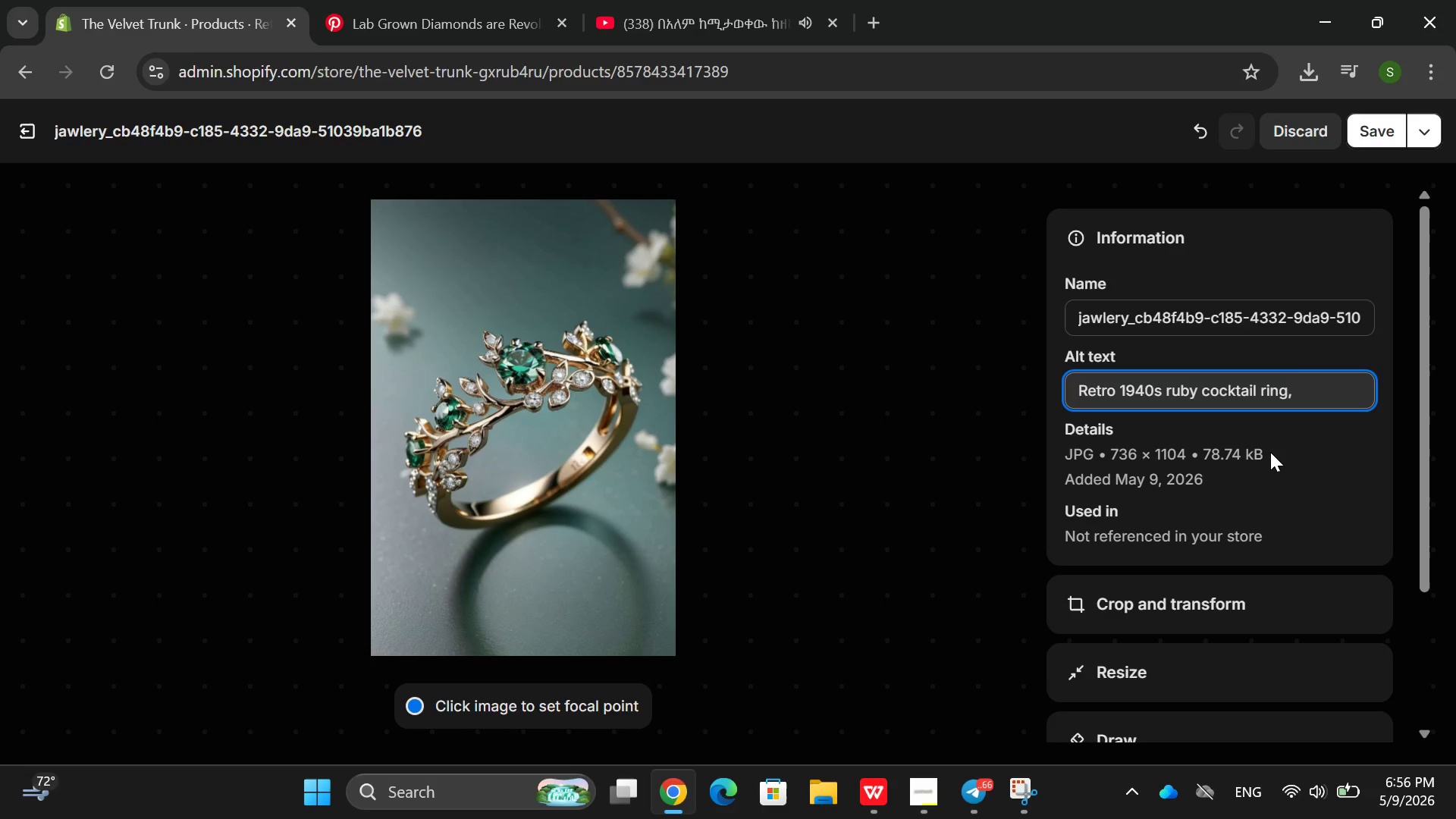 
type( 14k rose gold, synthetic ruby and diamond accents )
 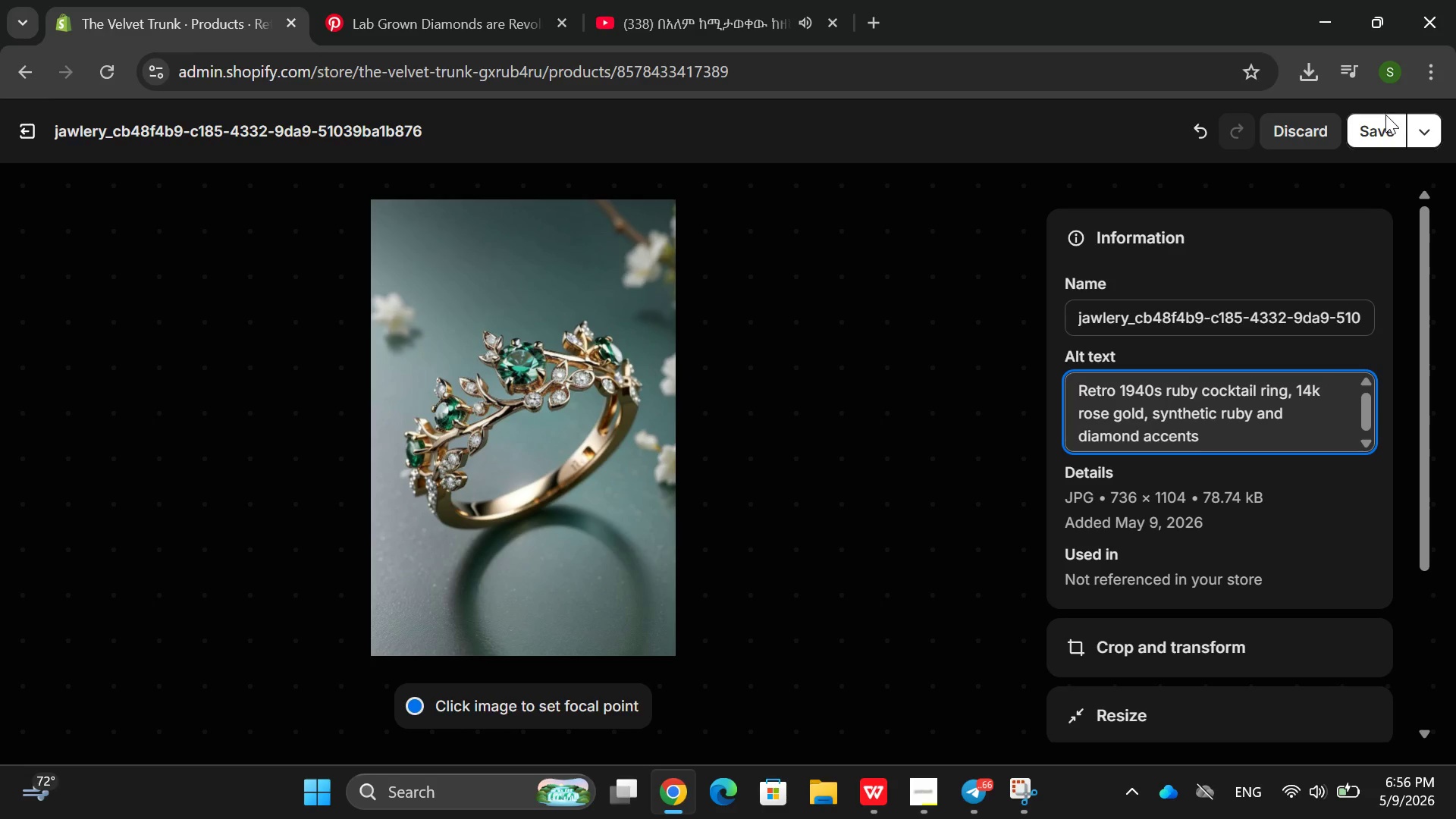 
left_click([1381, 127])
 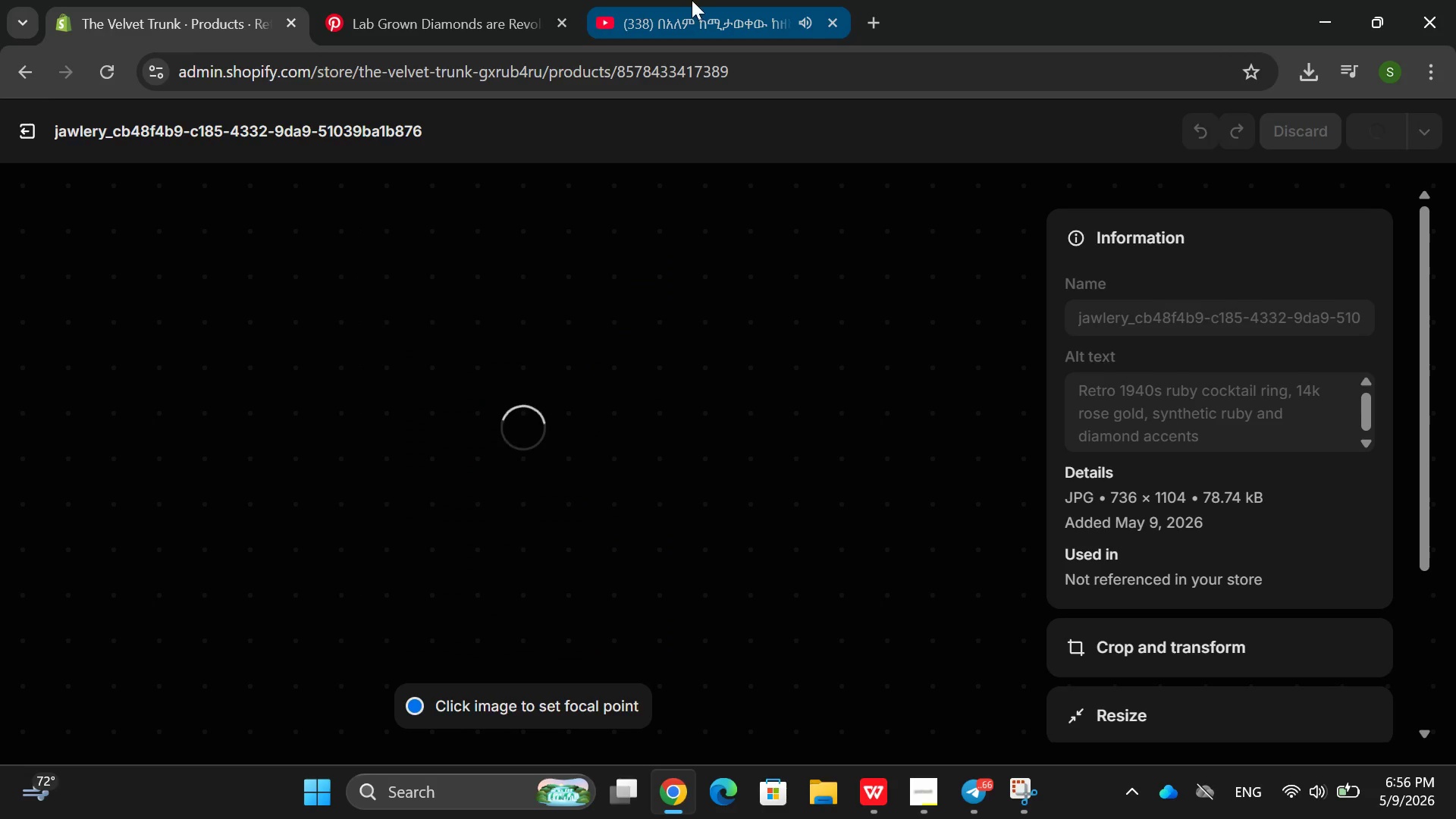 
left_click([693, 0])
 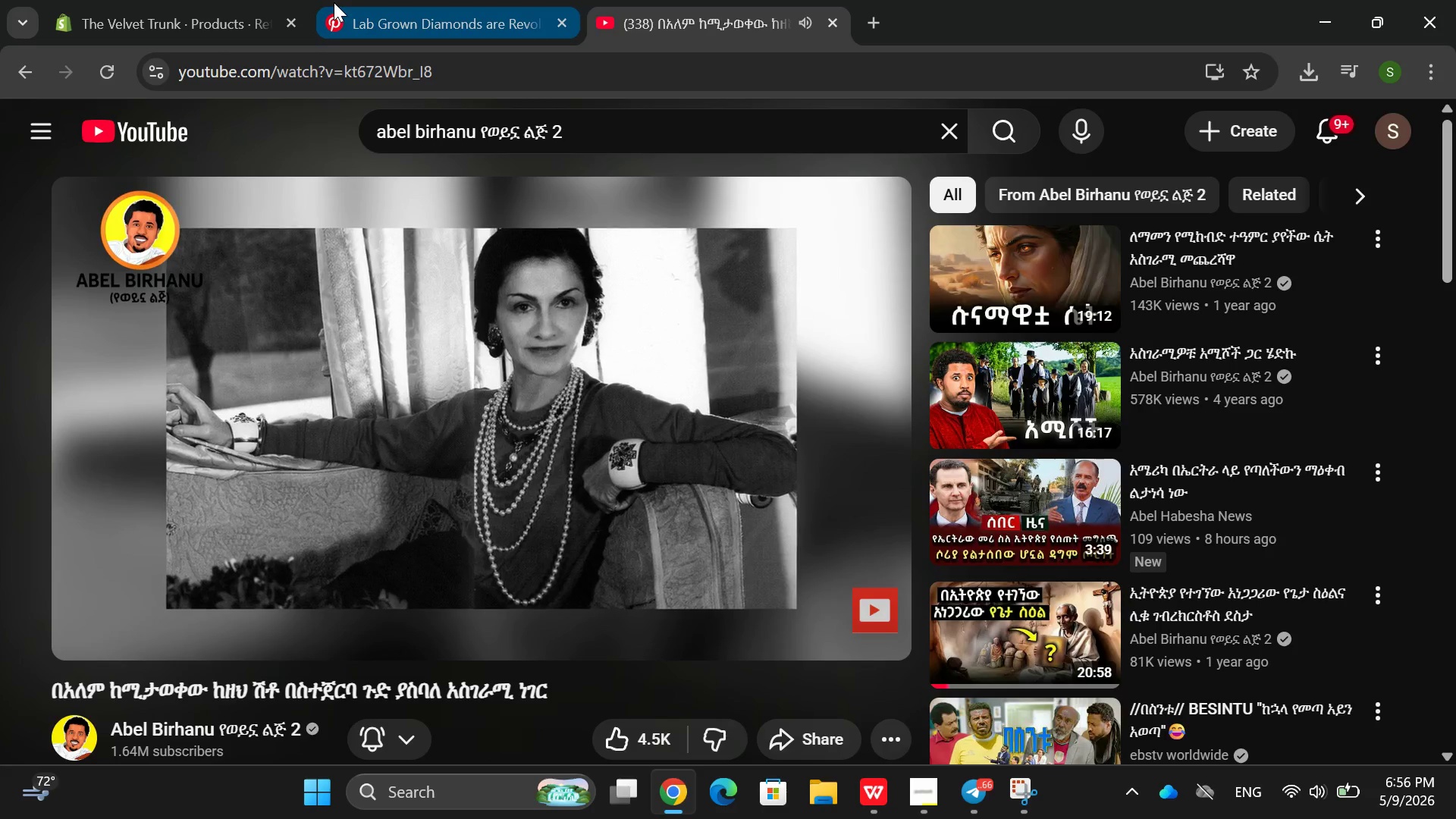 
left_click([177, 0])
 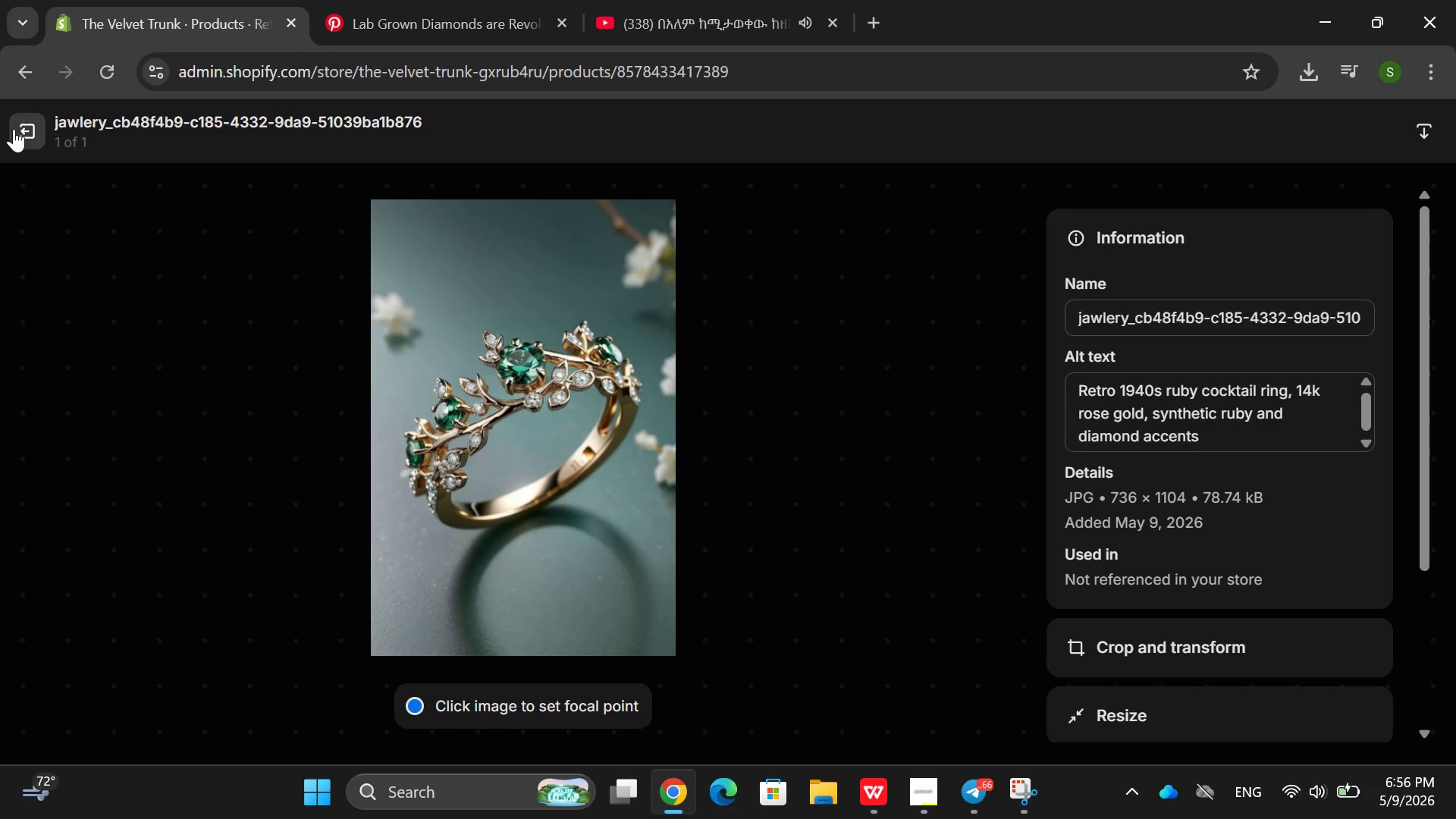 
left_click([16, 129])
 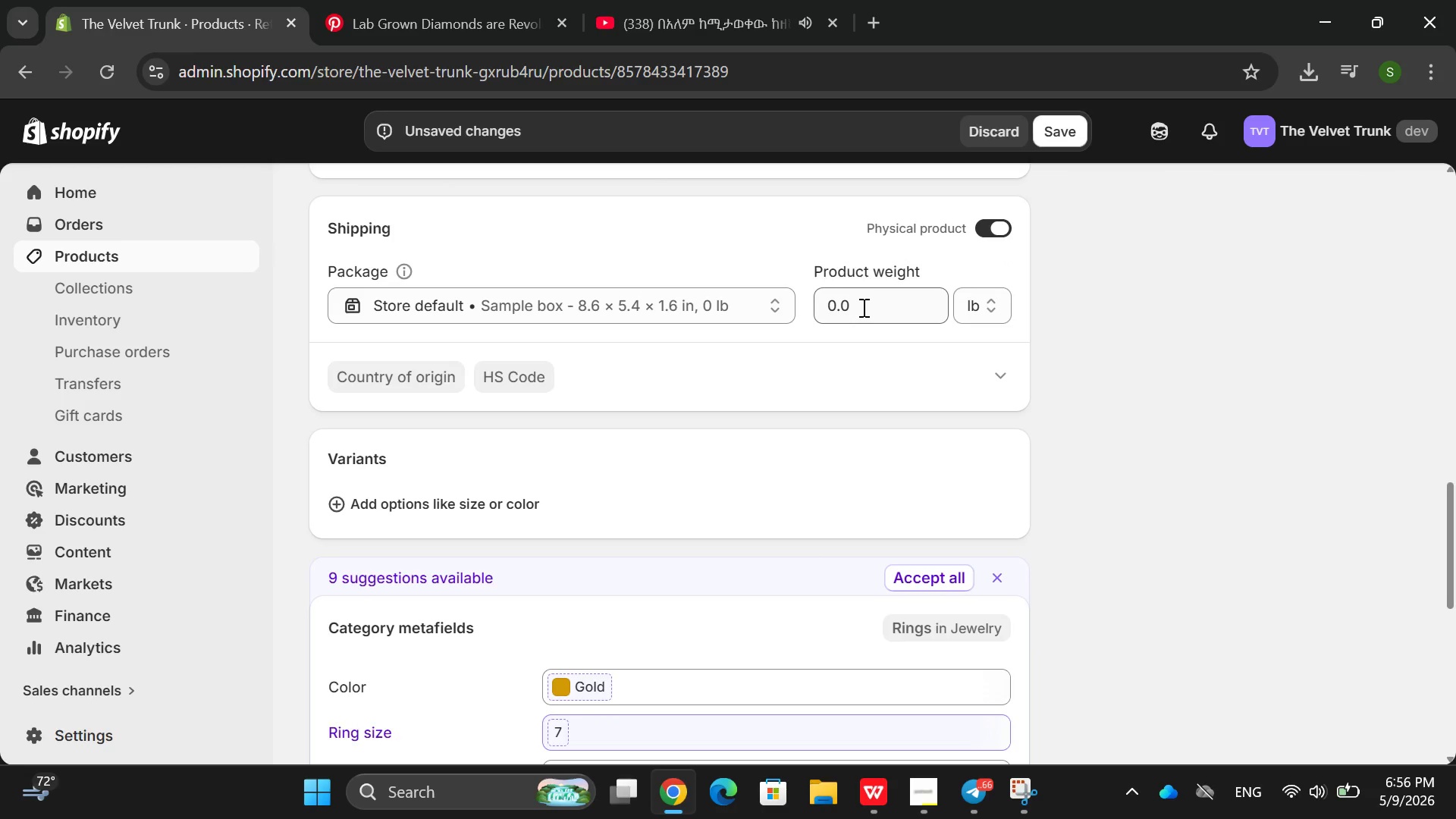 
wait(5.76)
 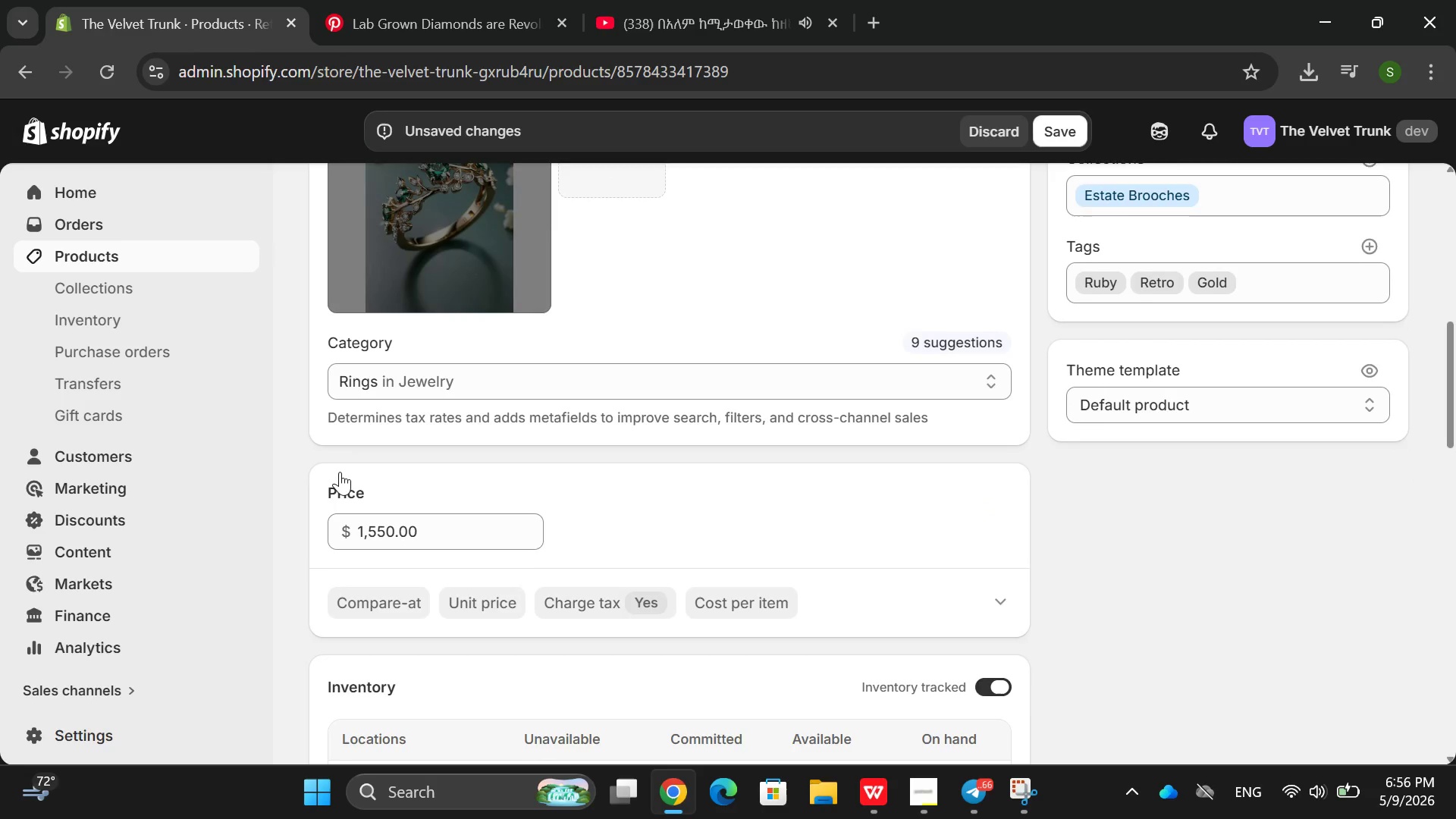 
left_click([836, 307])
 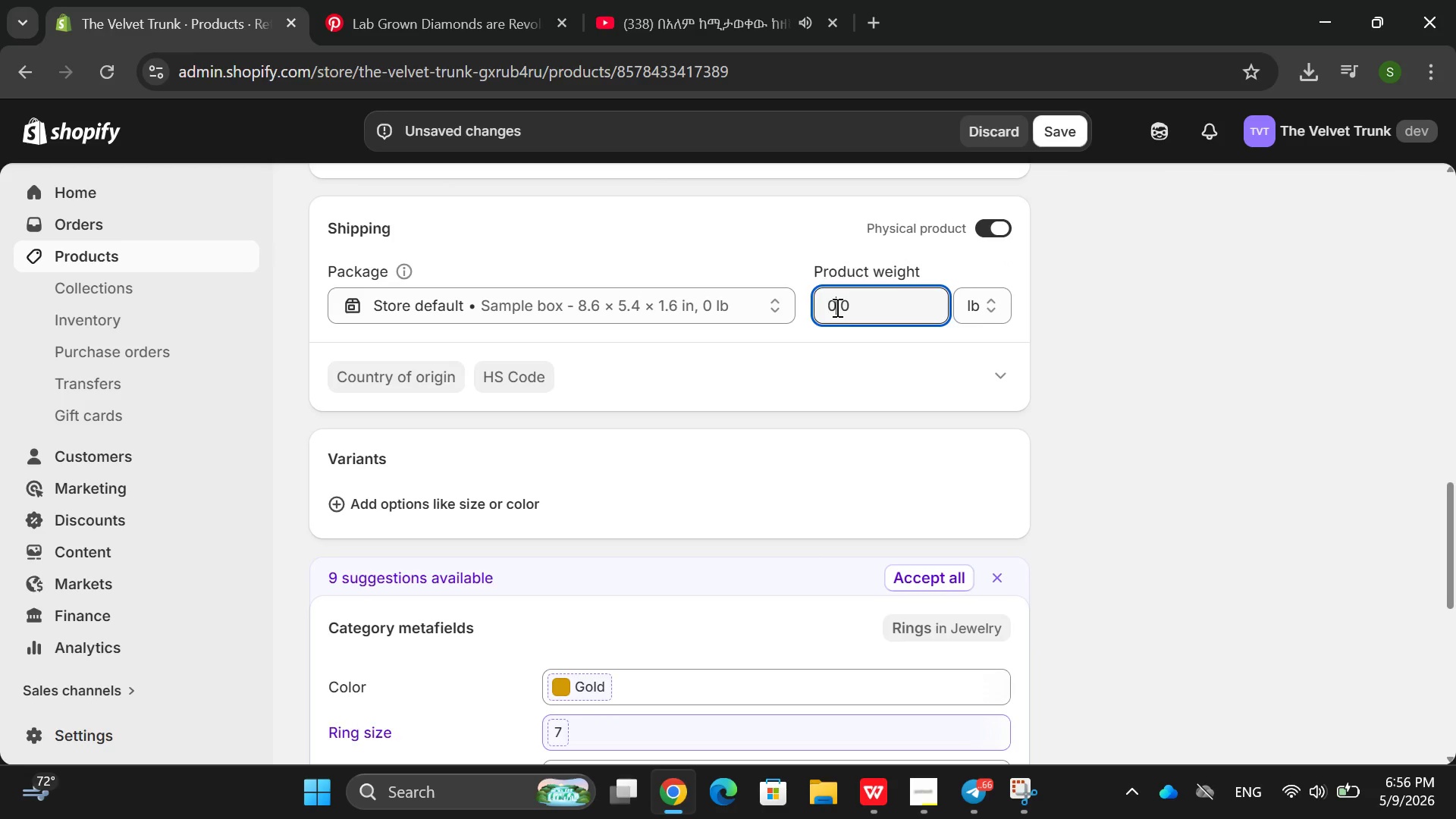 
key(Backspace)
type(11)
 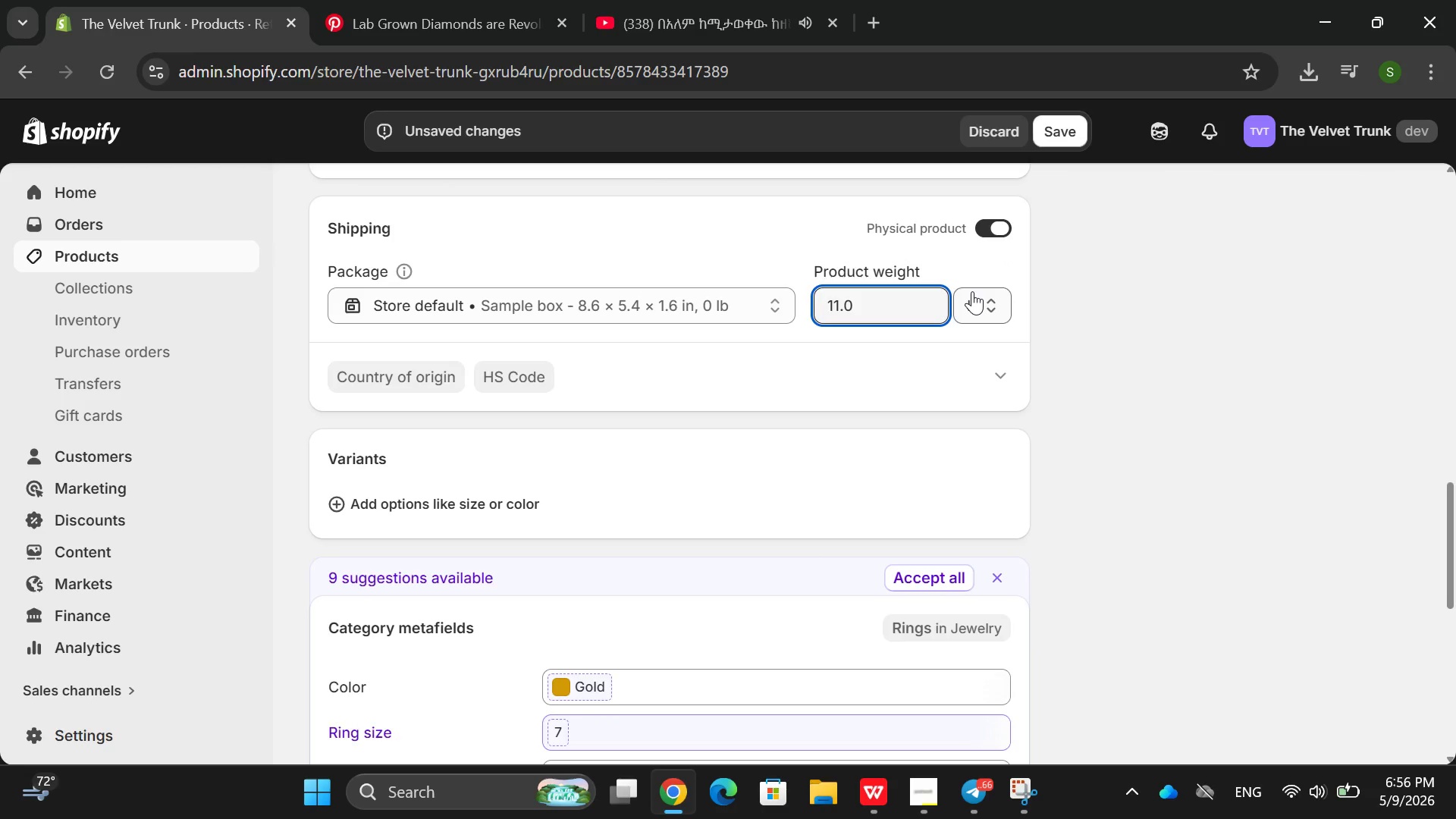 
left_click([972, 291])
 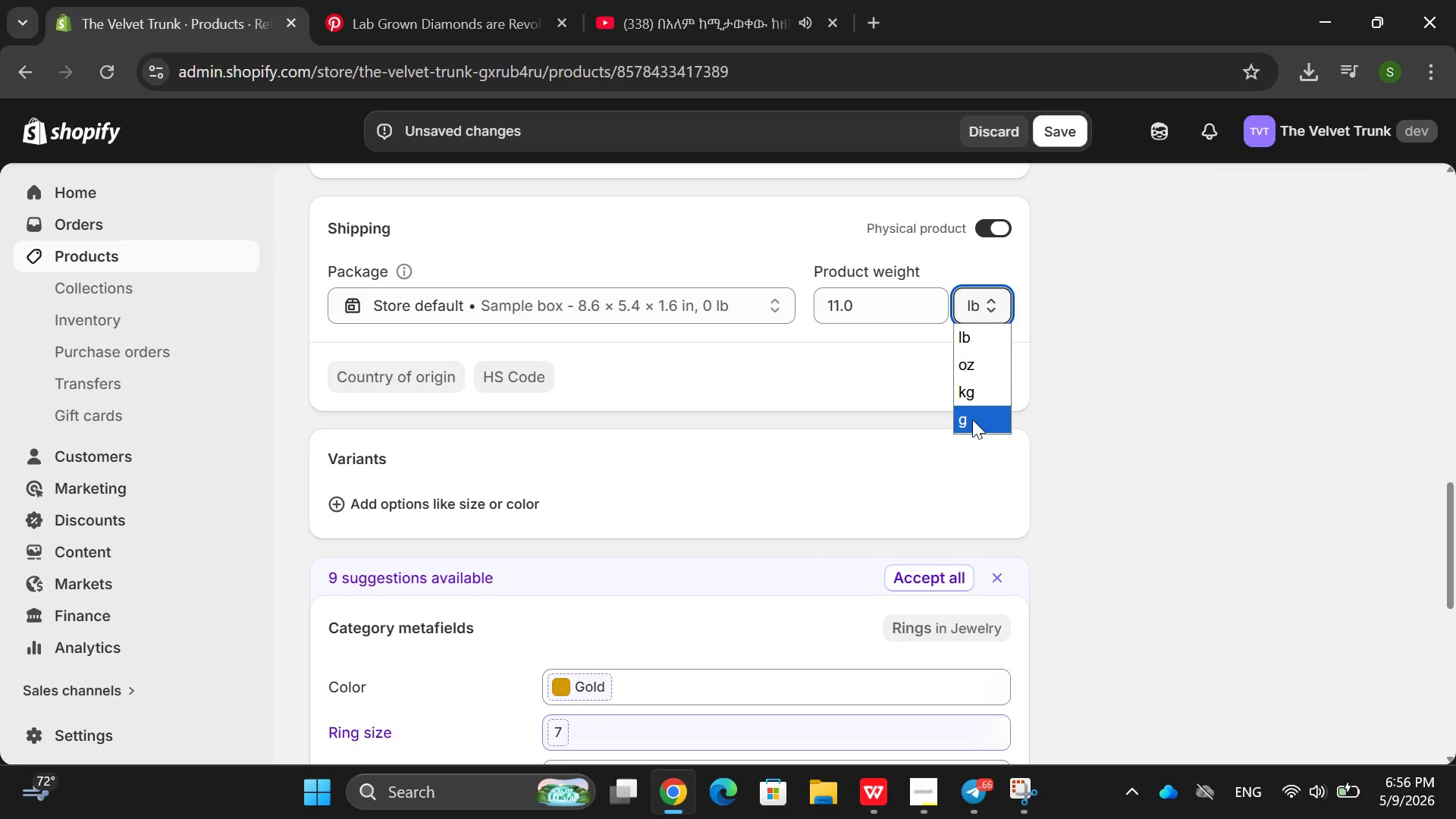 
left_click([972, 419])
 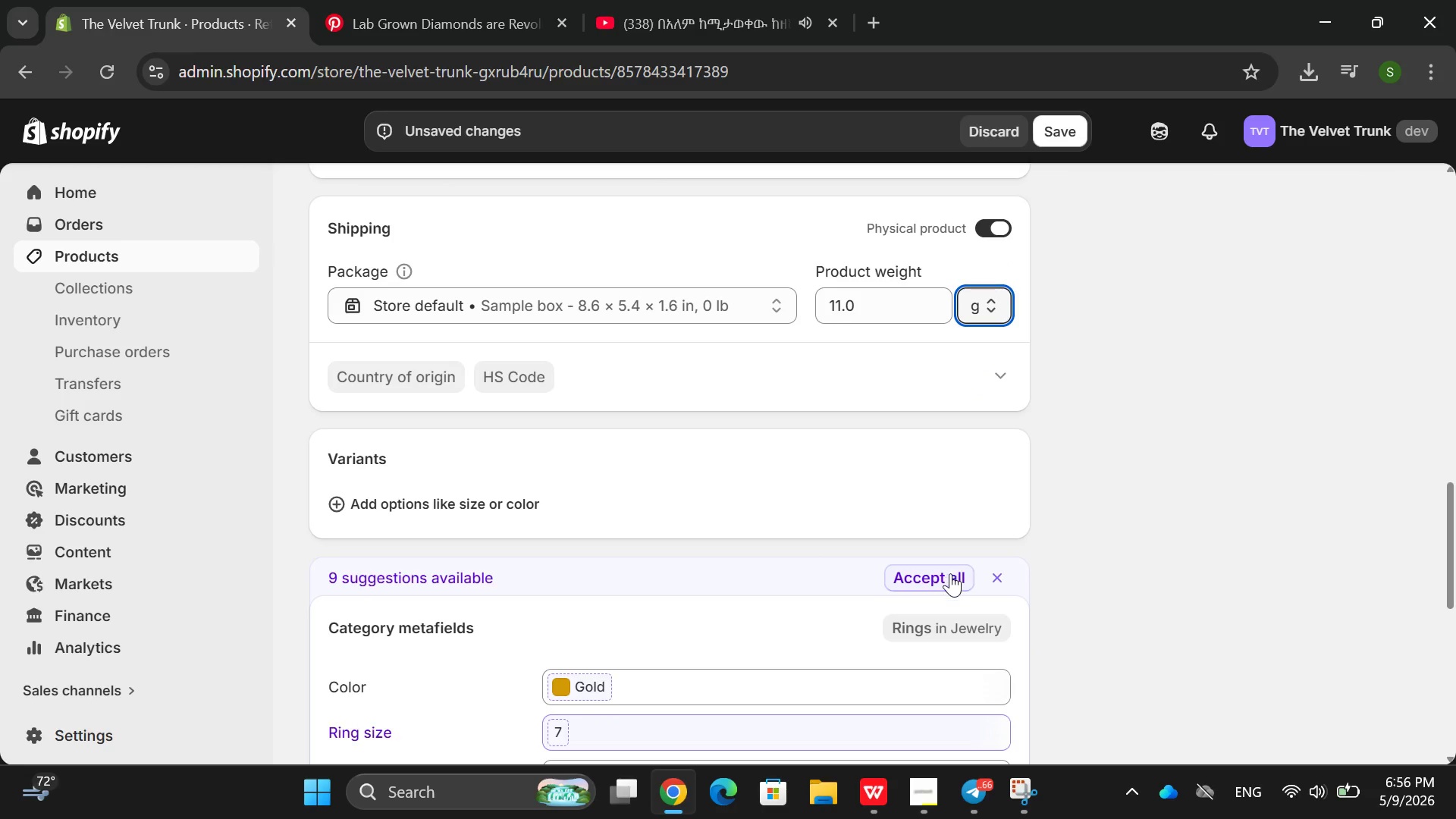 
left_click([950, 574])
 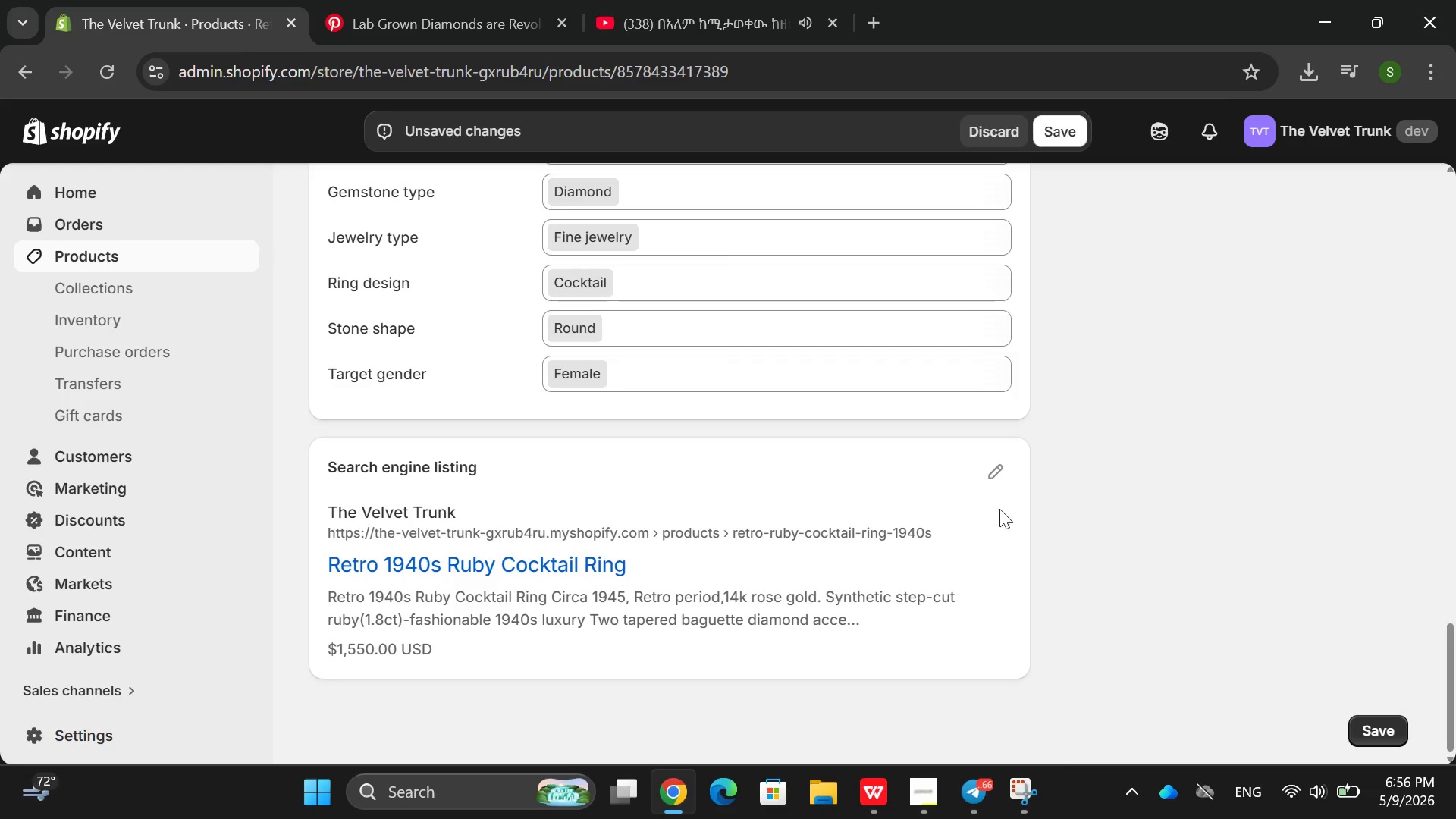 
left_click([1000, 463])
 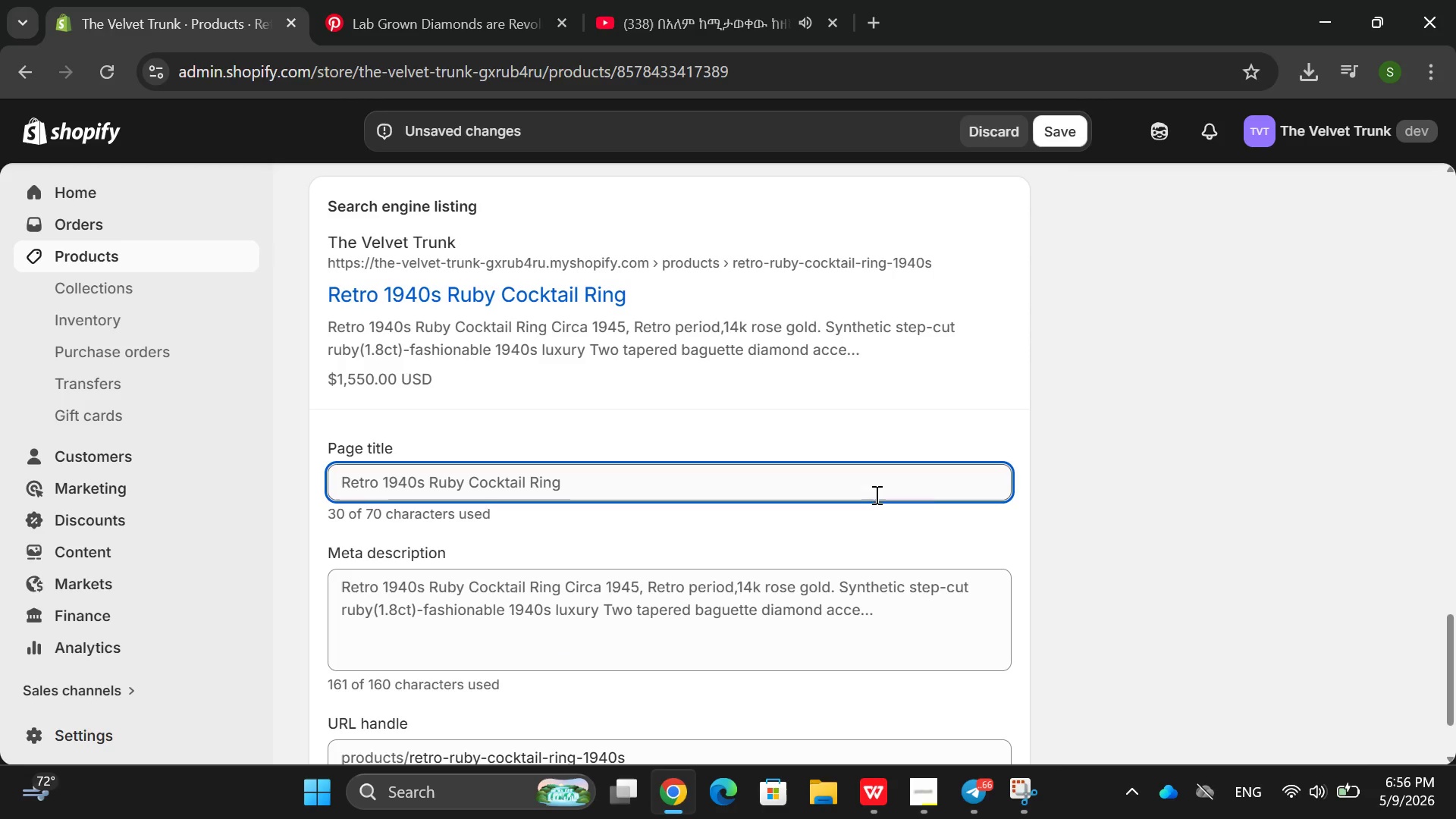 
left_click([849, 502])
 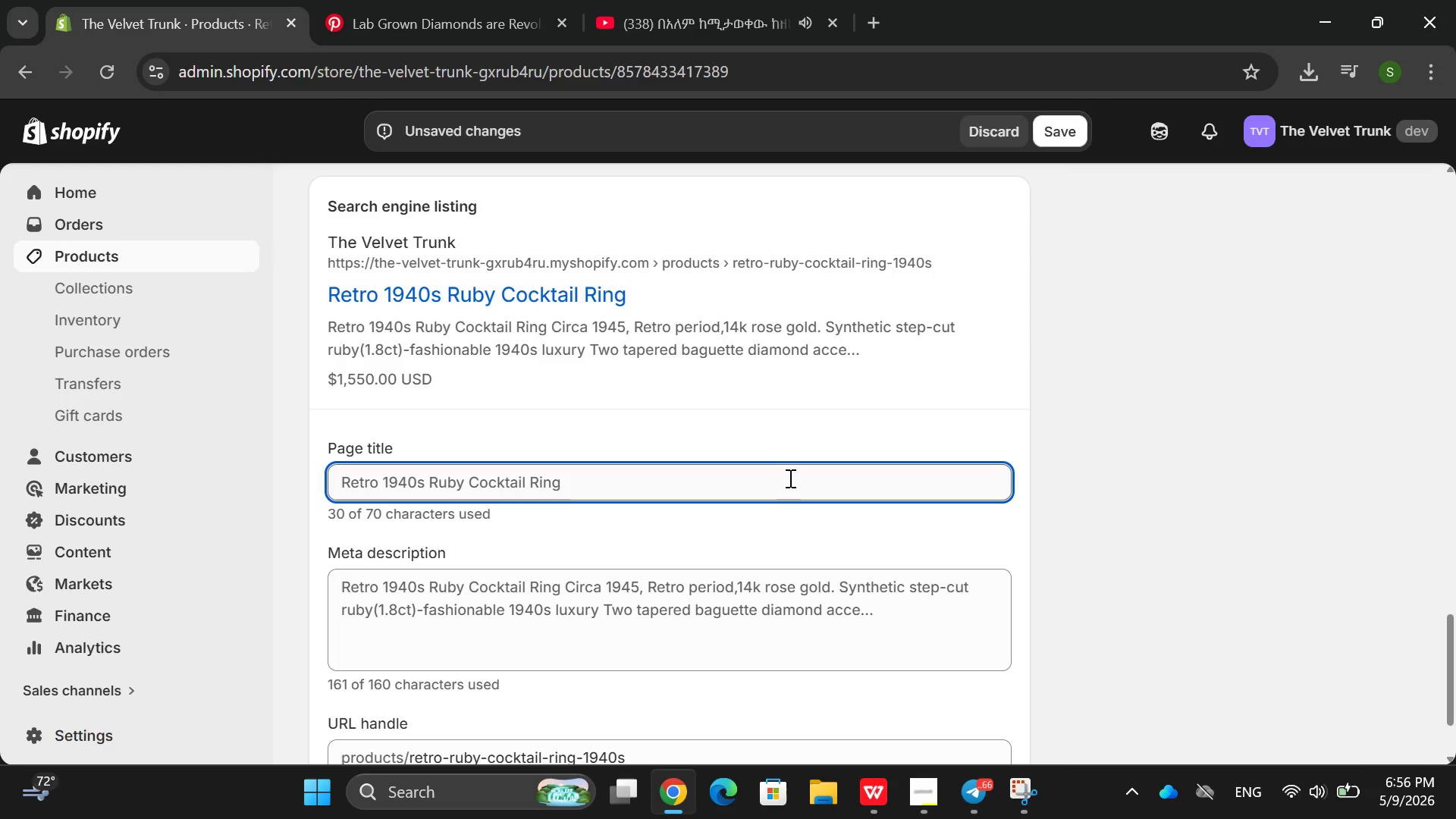 
left_click([789, 478])
 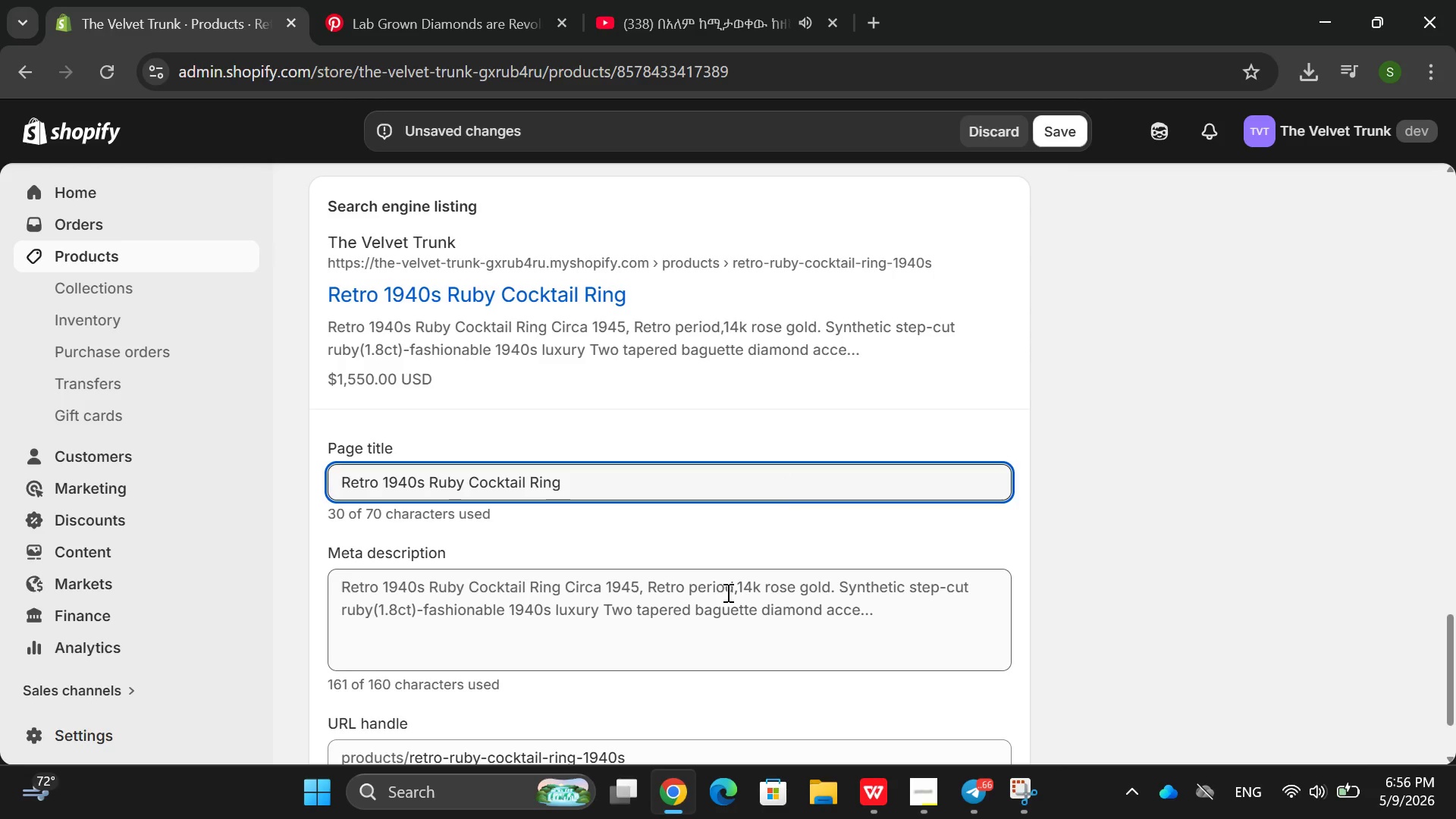 
double_click([726, 592])
 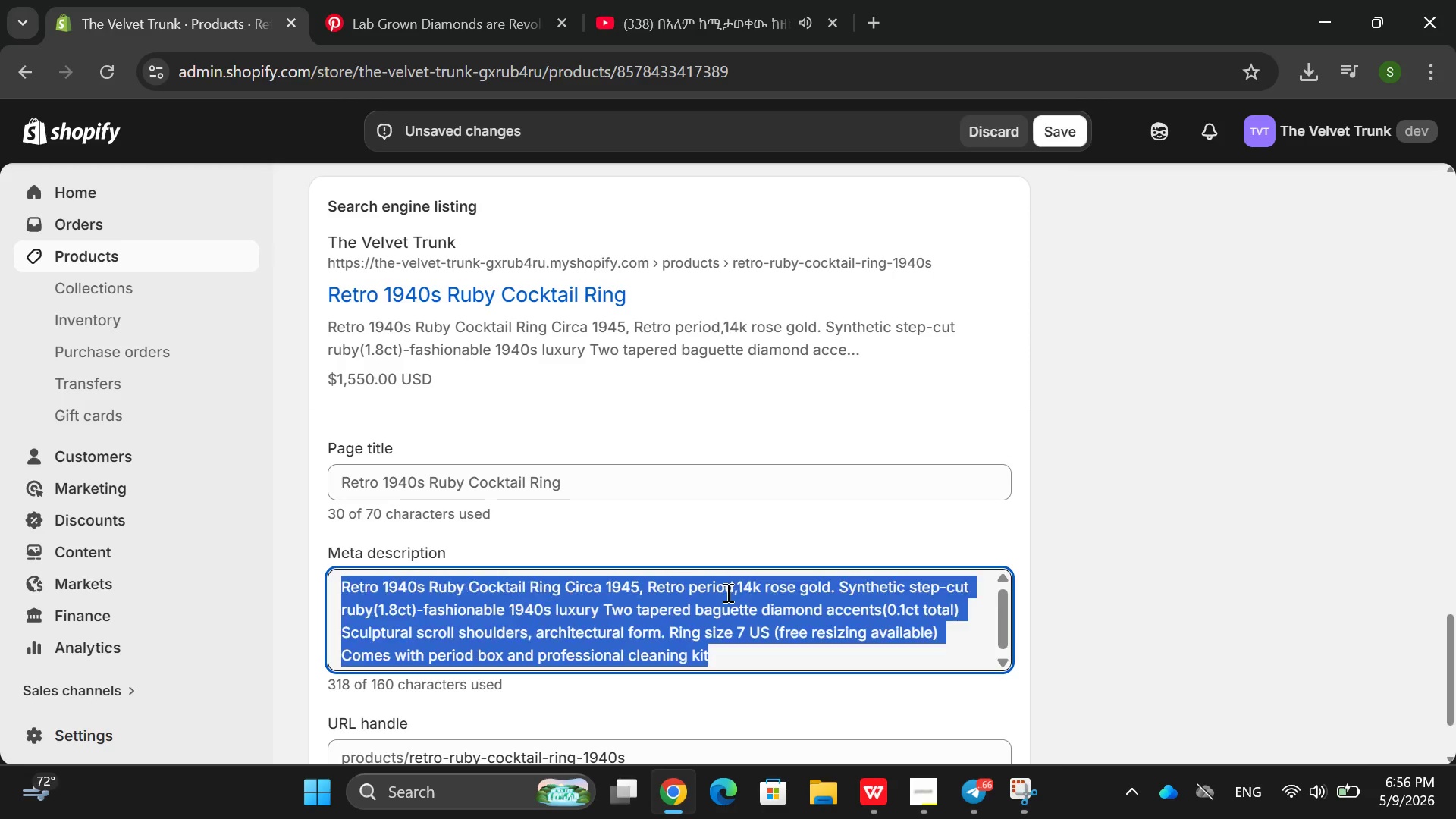 
triple_click([726, 592])
 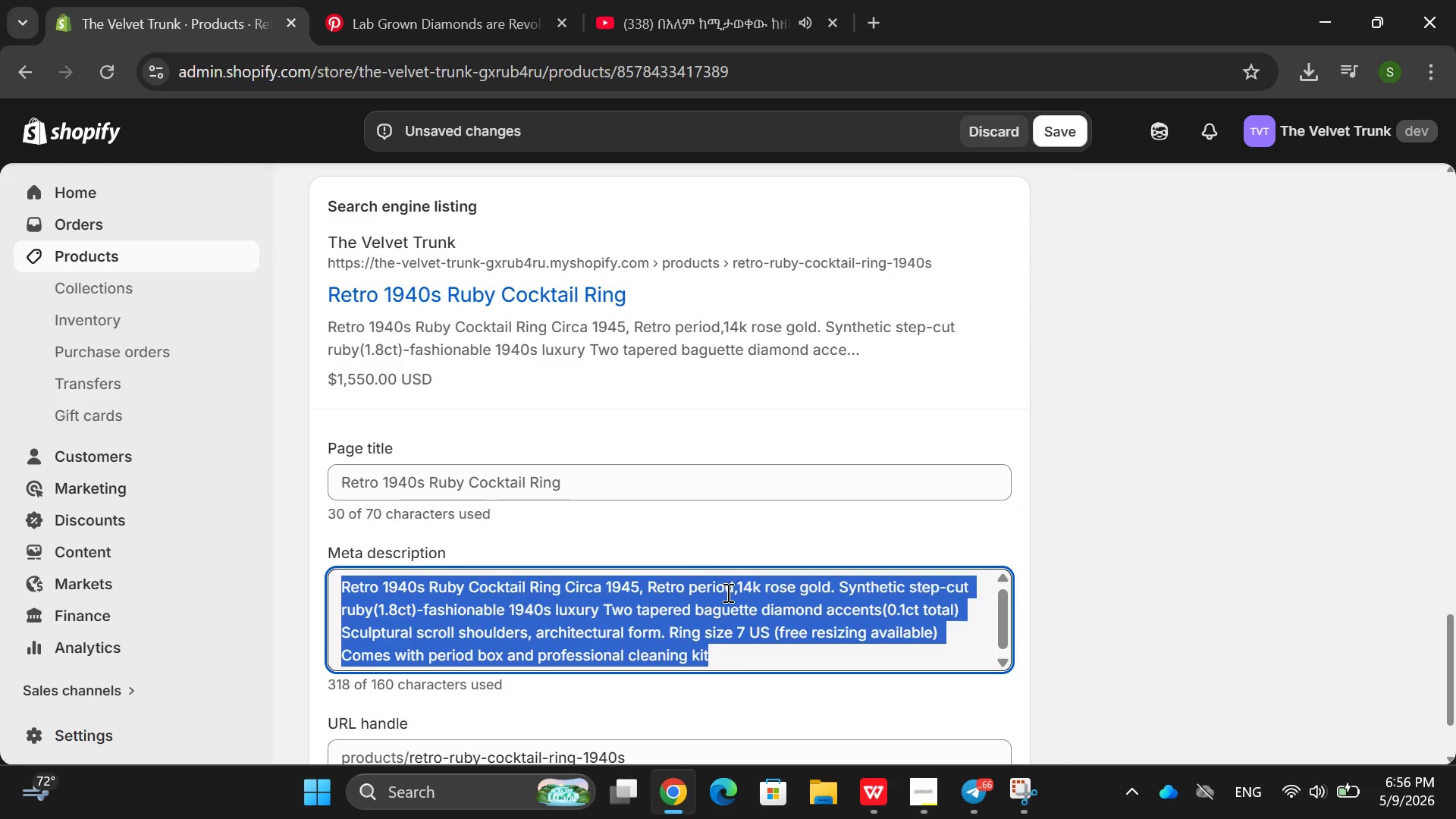 
key(Backspace)
 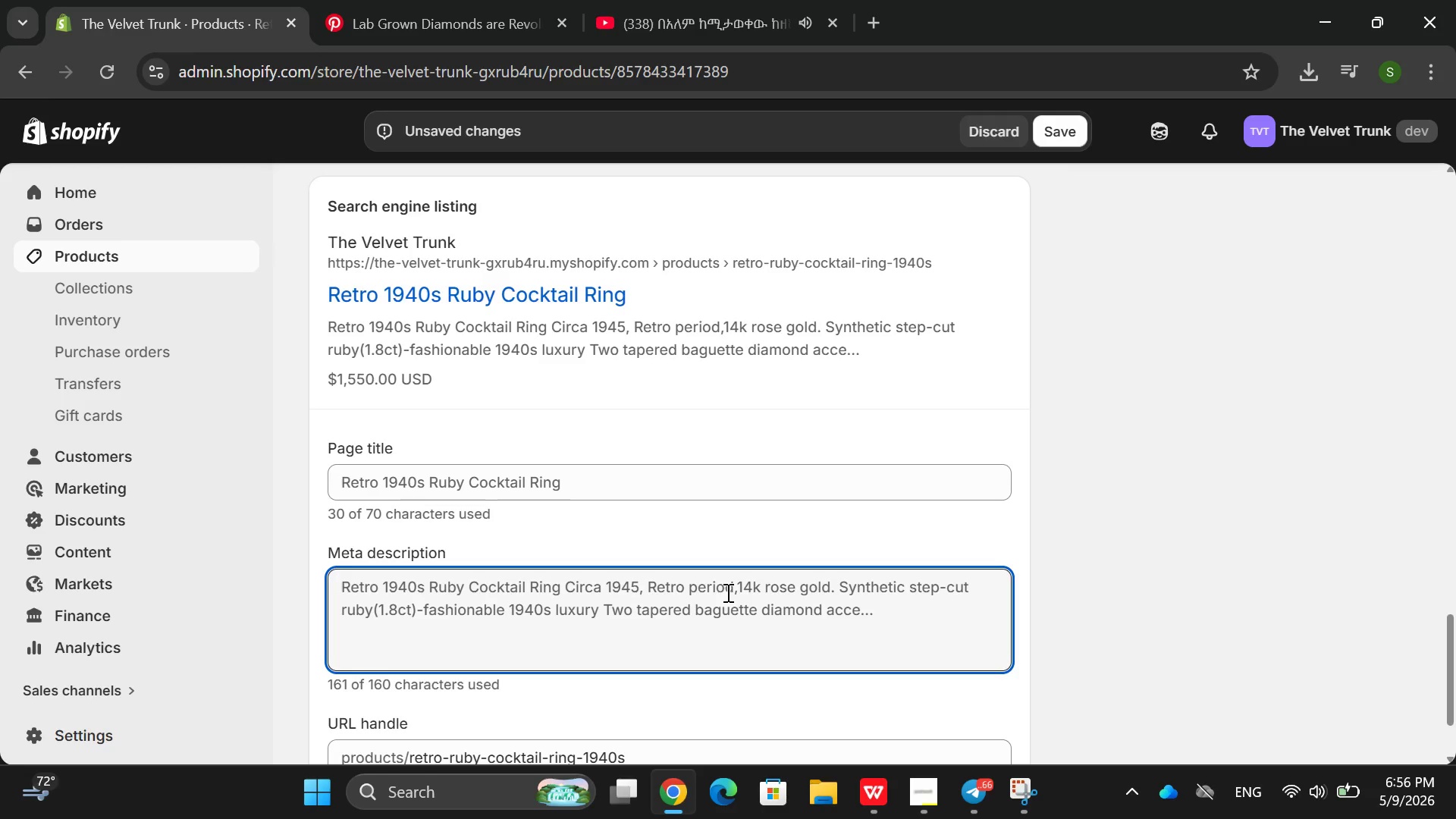 
wait(11.3)
 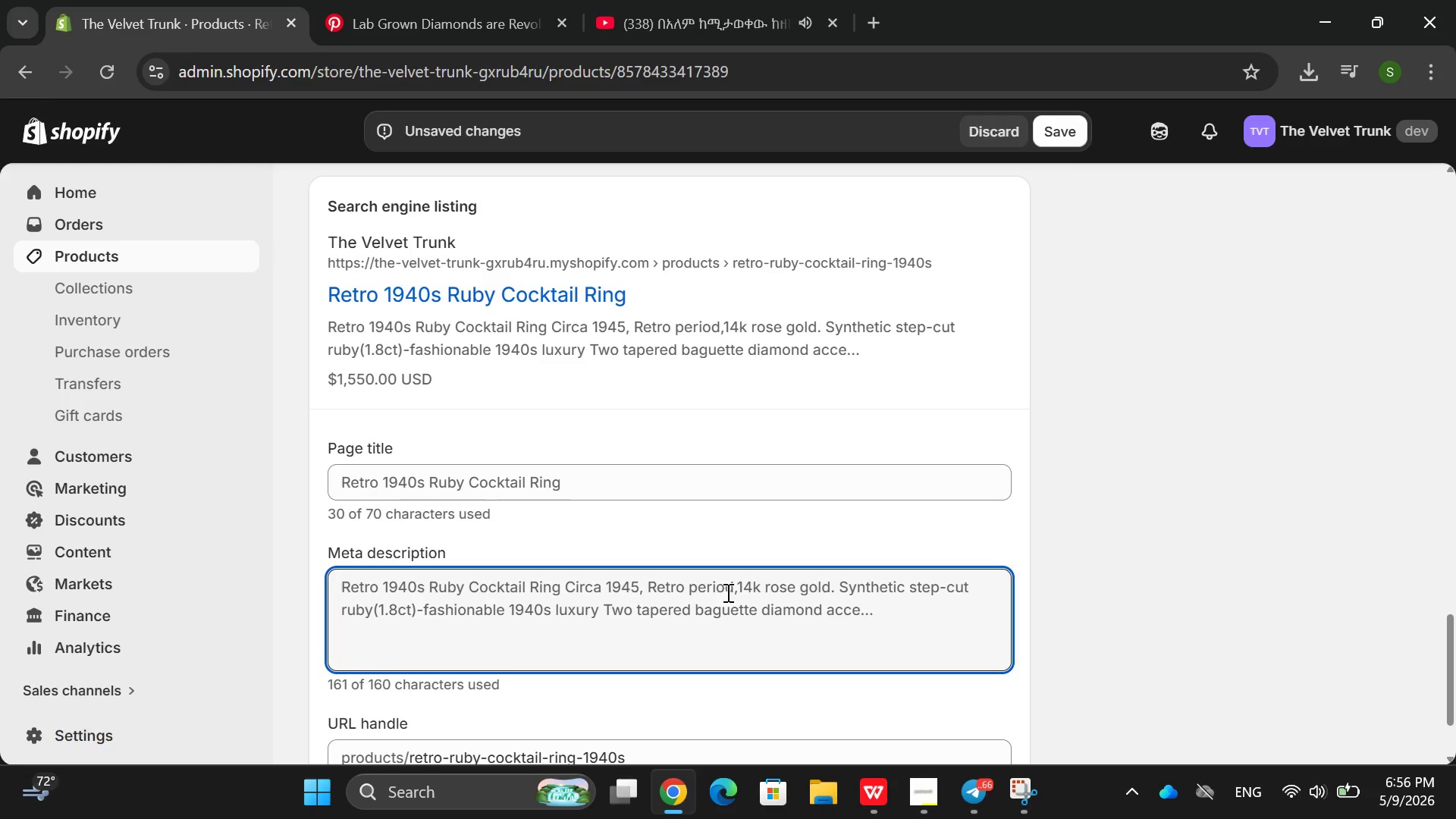 
type(s)
key(Backspace)
type(Stuunning )
key(Backspace)
key(Backspace)
key(Backspace)
key(Backspace)
key(Backspace)
key(Backspace)
key(Backspace)
type(nning E)
key(Backspace)
type(Retro Cocktail tinf=)
key(Backspace)
key(Backspace)
key(Backspace)
key(Backspace)
key(Backspace)
type(ring in 14l)
key(Backspace)
type(kk r)
key(Backspace)
key(Backspace)
key(Backspace)
type( rose gold with synthetoc)
key(Backspace)
key(Backspace)
type(ic t)
key(Backspace)
type(runy)
key(Backspace)
key(Backspace)
key(Backspace)
type(uby and diamond accents )
key(Backspace)
type(. G)
key(Backspace)
type(Bold scrool)
key(Backspace)
key(Backspace)
type(ll Des)
key(Backspace)
key(Backspace)
key(Backspace)
type(design. T)
key(Backspace)
type(the )
key(Backspace)
key(Backspace)
key(Backspace)
key(Backspace)
type(T)
key(Backspace)
type(will be)
key(Backspace)
key(Backspace)
key(Backspace)
key(Backspace)
key(Backspace)
key(Backspace)
key(Backspace)
type(It is the best choice )
key(Backspace)
type(> )
key(Backspace)
key(Backspace)
type(. Shop it all)
key(Backspace)
key(Backspace)
key(Backspace)
type(now.)
 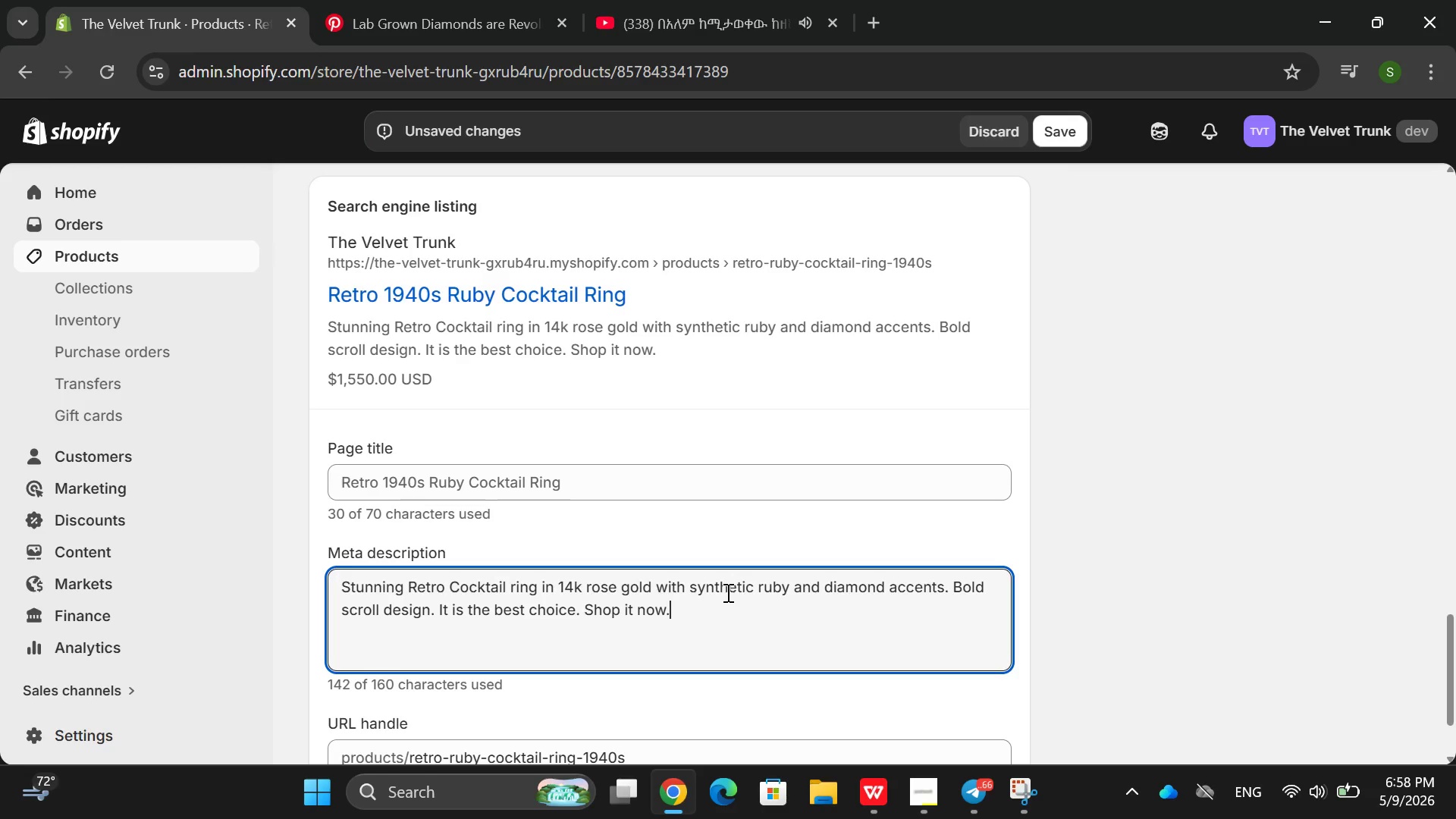 
wait(7.42)
 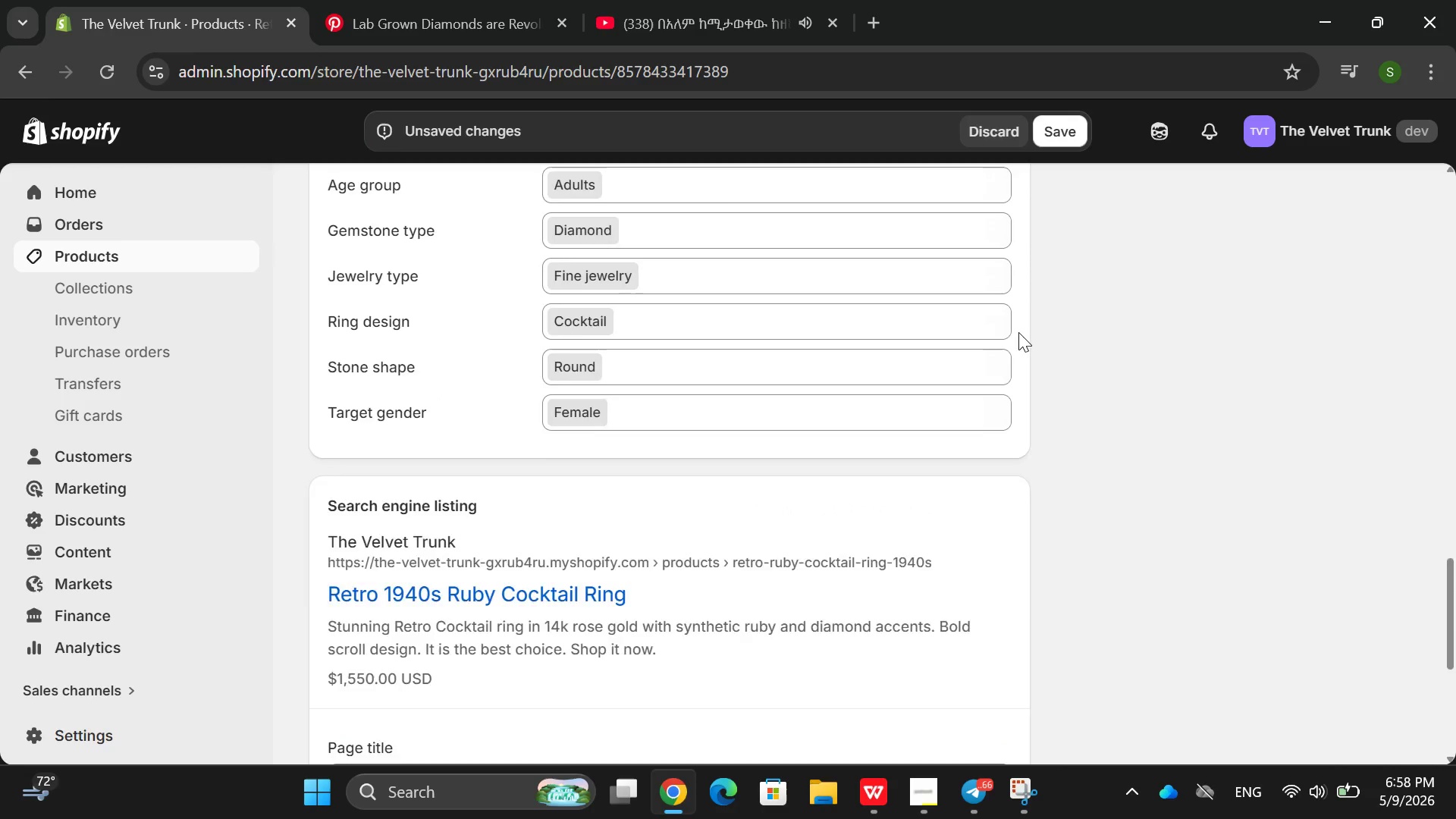 
left_click([1060, 146])
 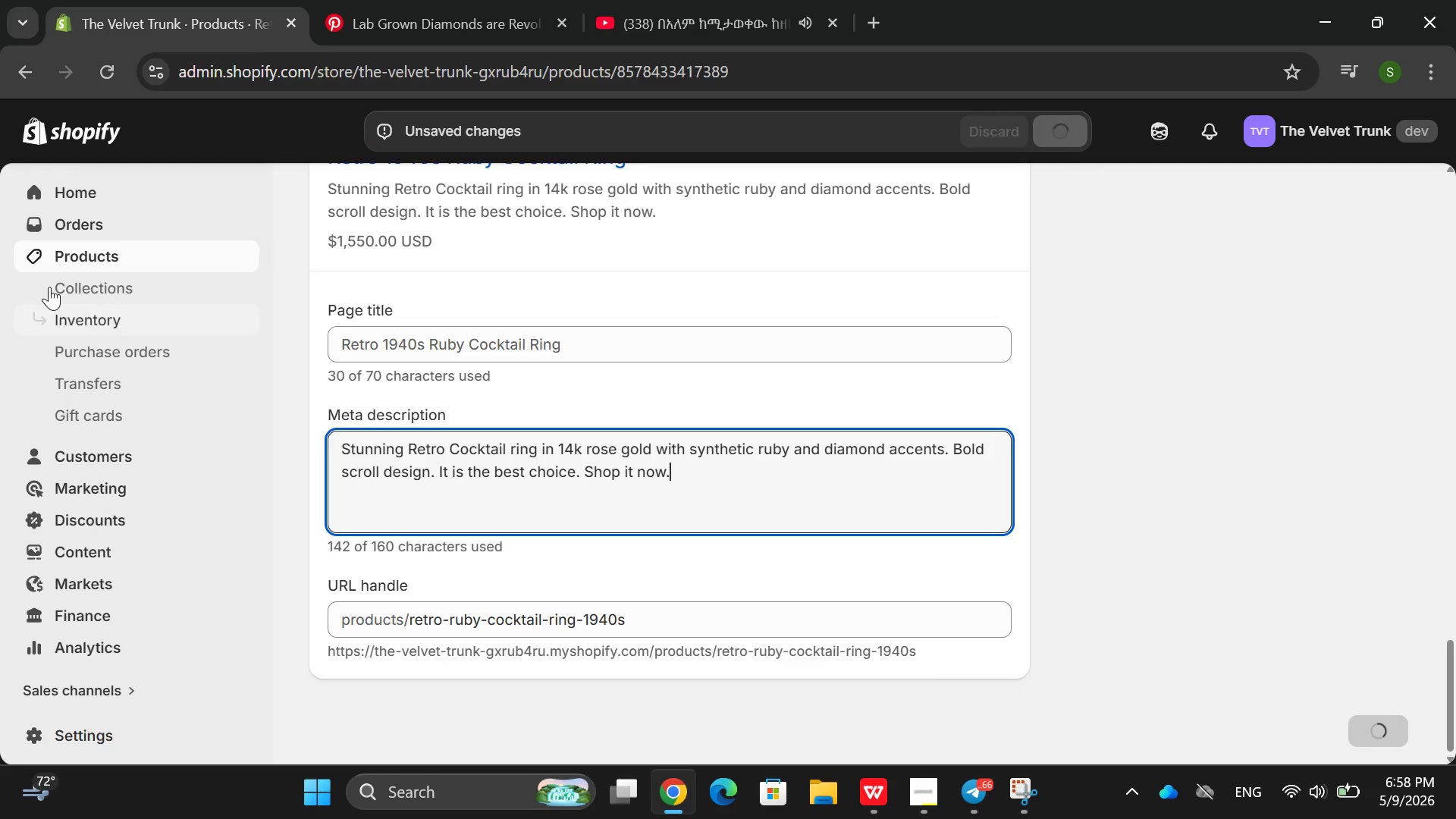 
left_click([120, 249])
 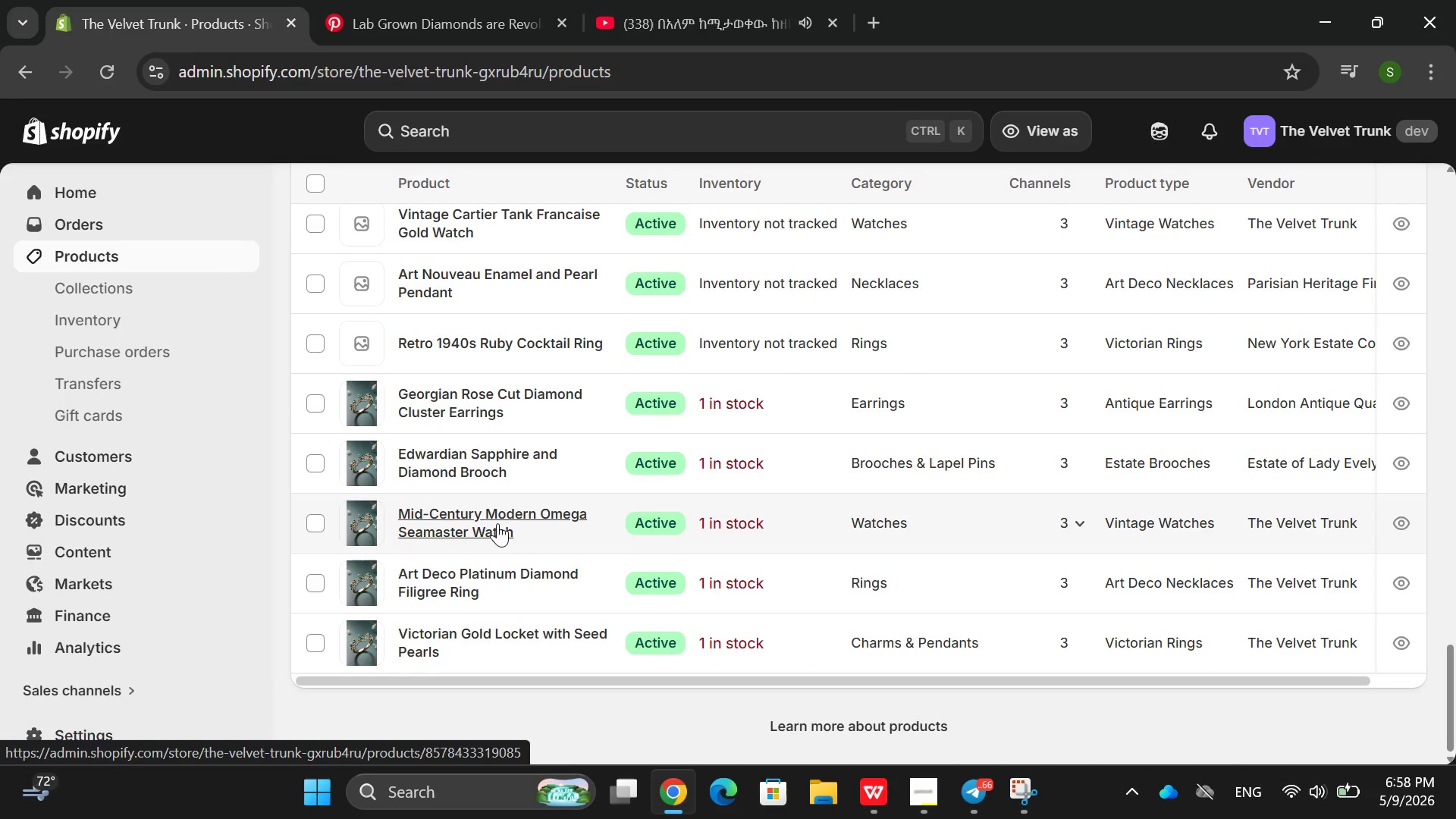 
wait(12.61)
 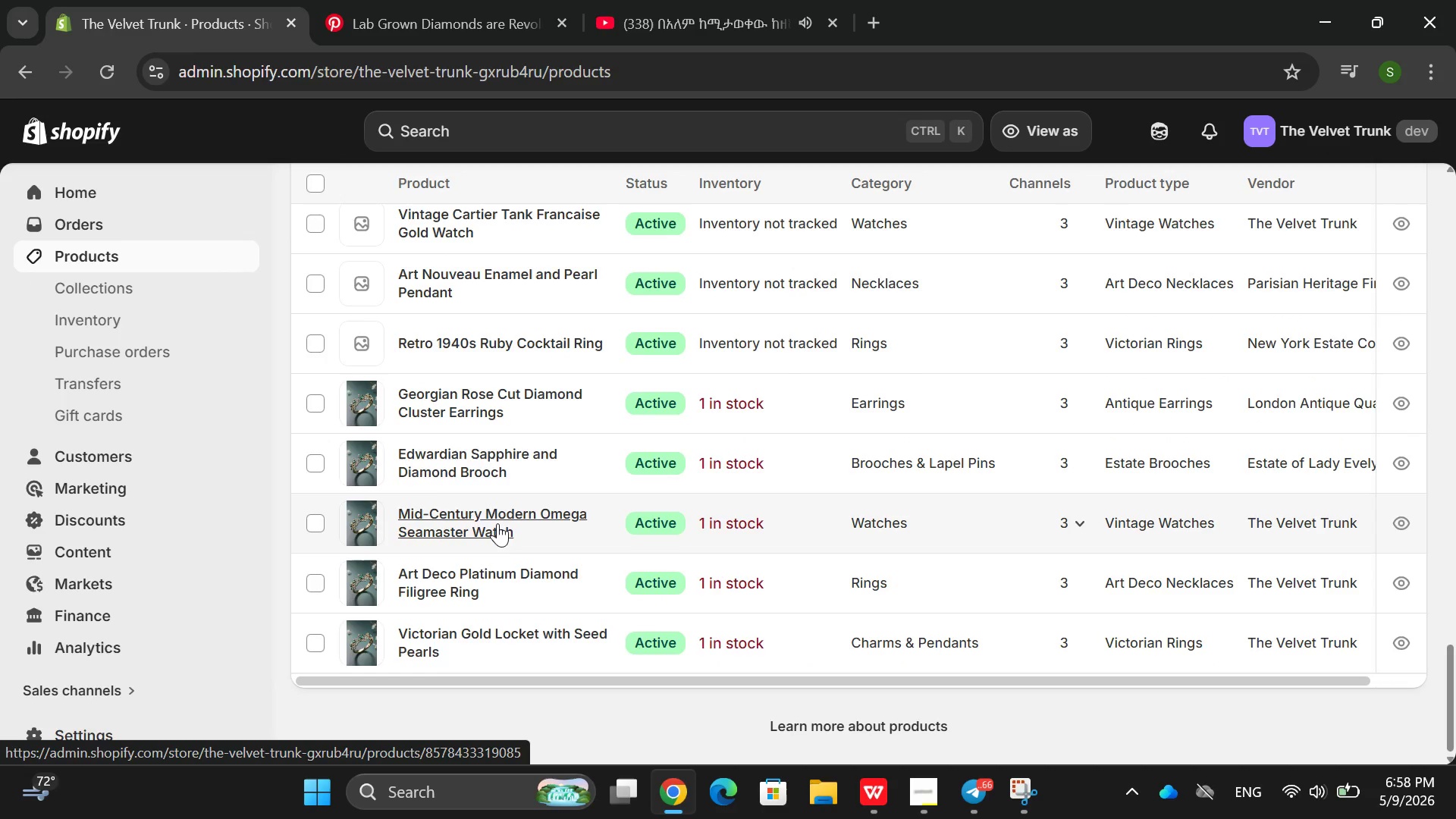 
left_click([582, 289])
 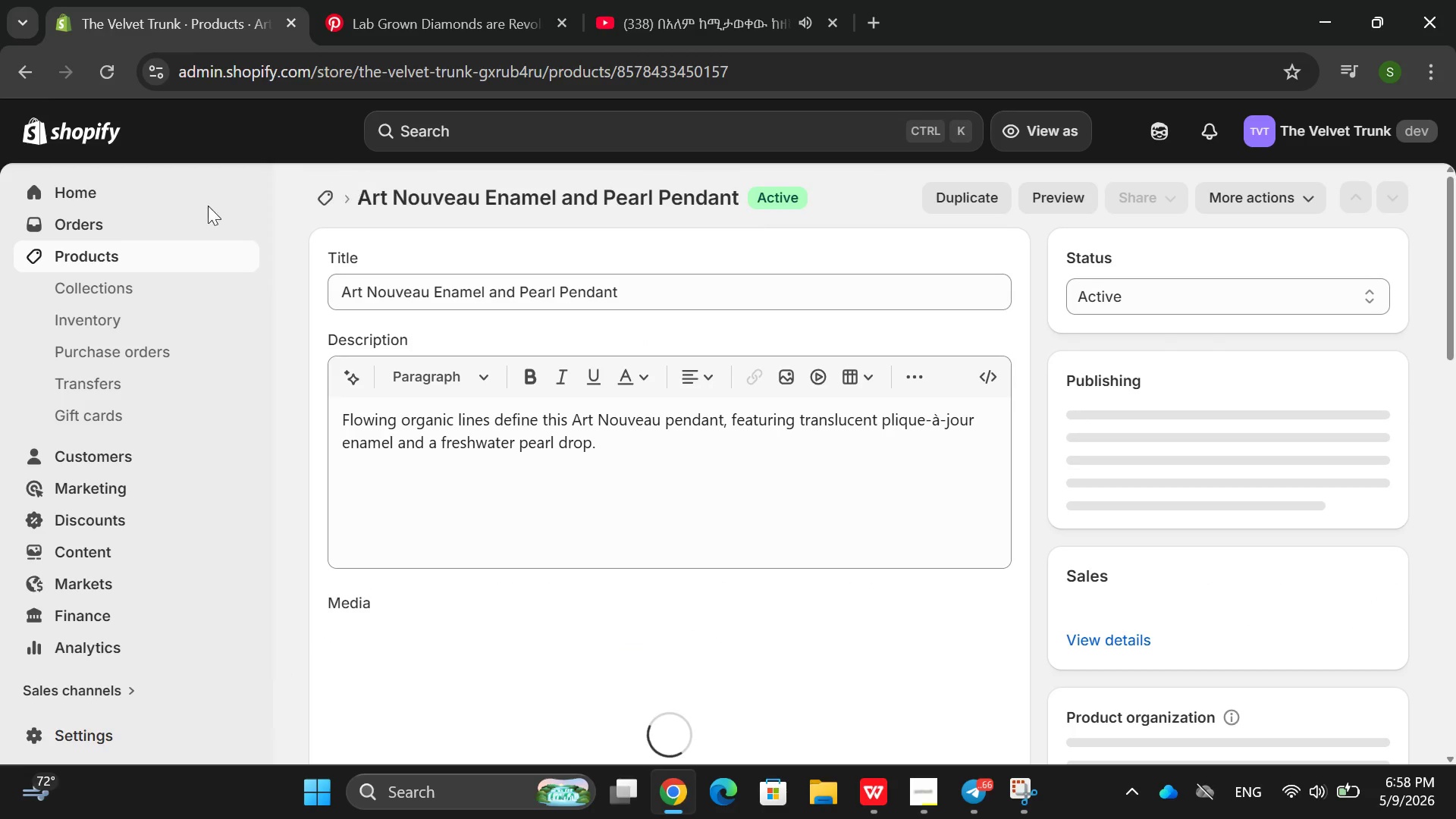 
left_click([146, 265])
 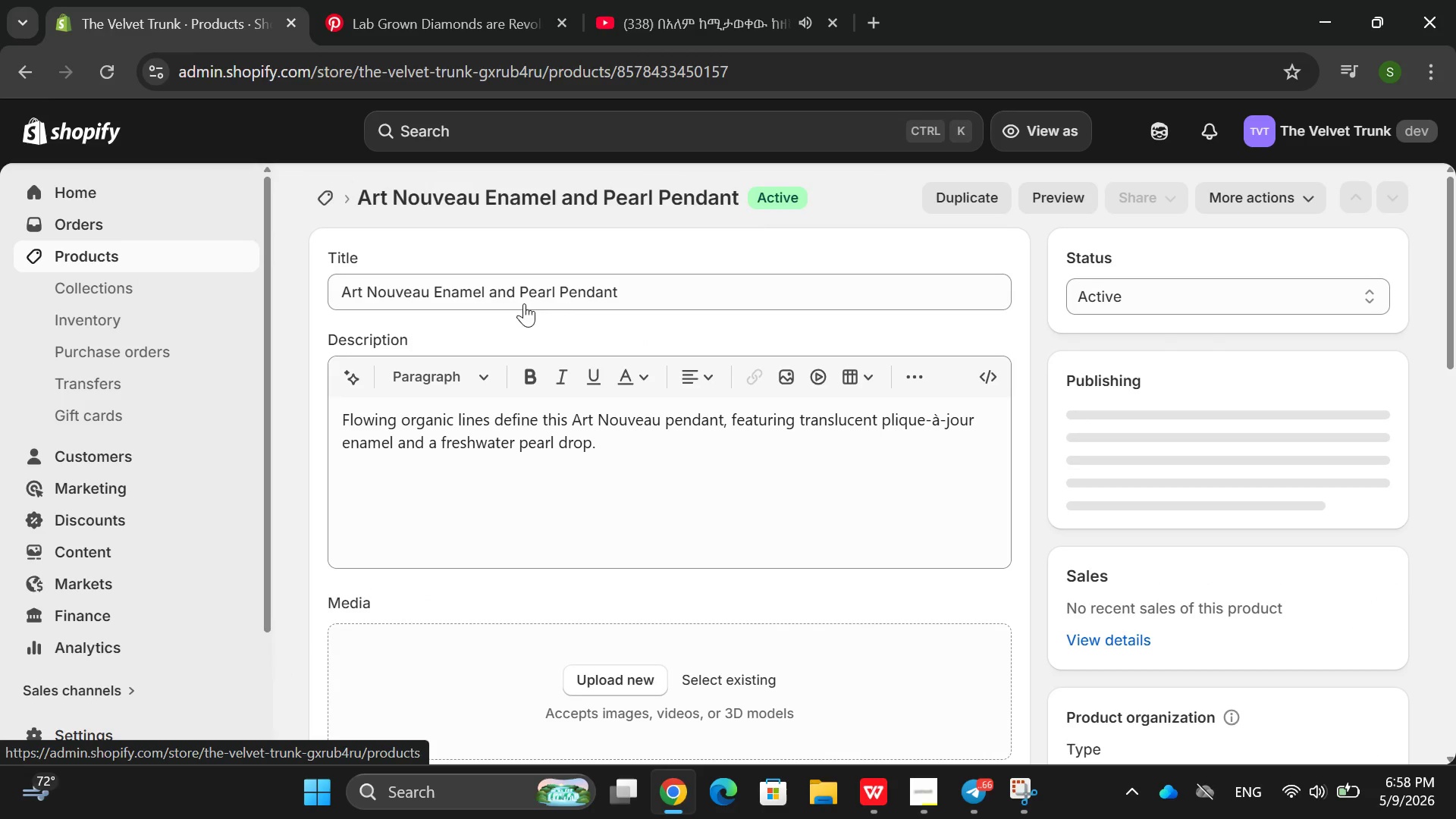 
mouse_move([699, 379])
 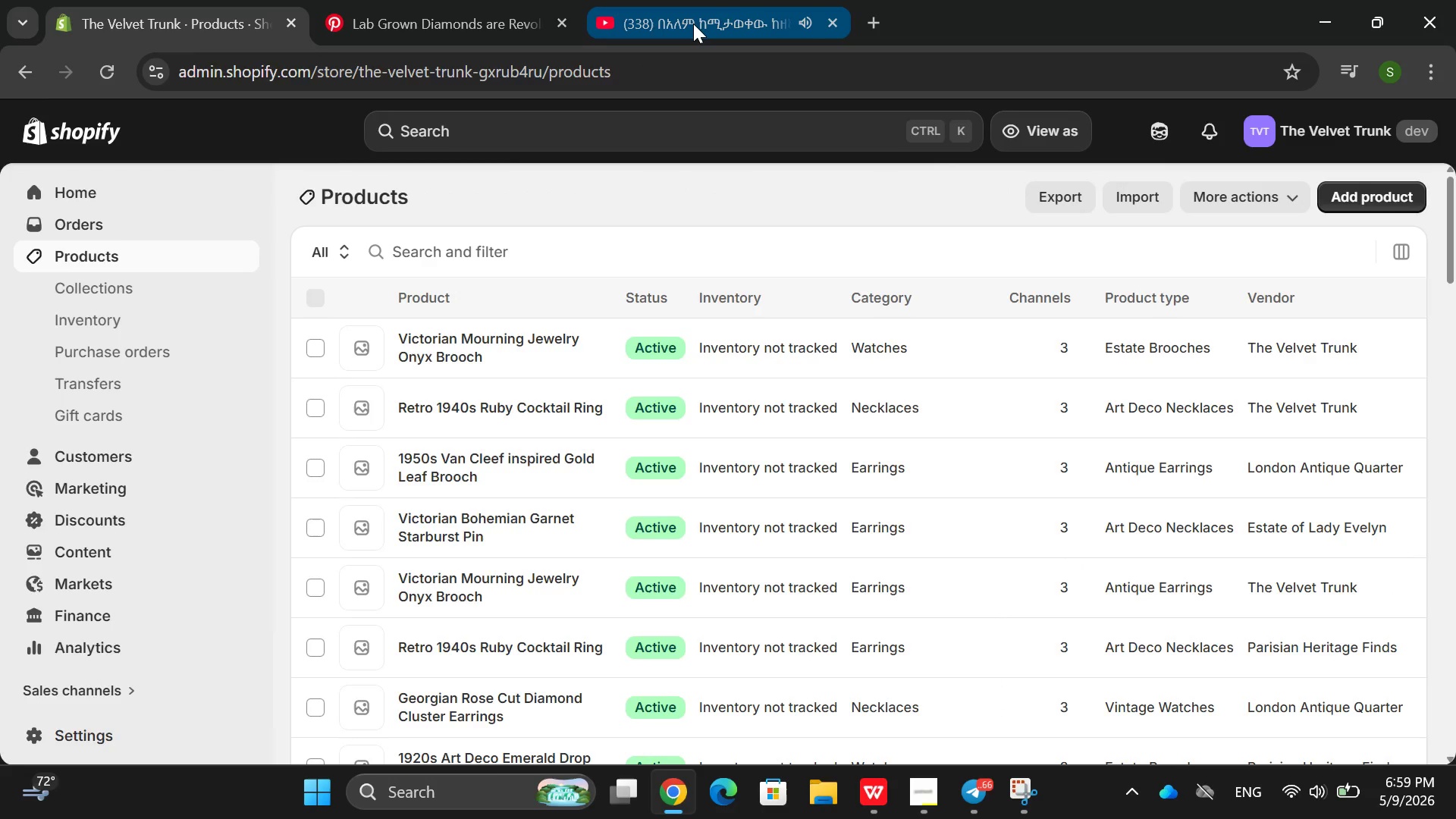 
left_click([693, 24])
 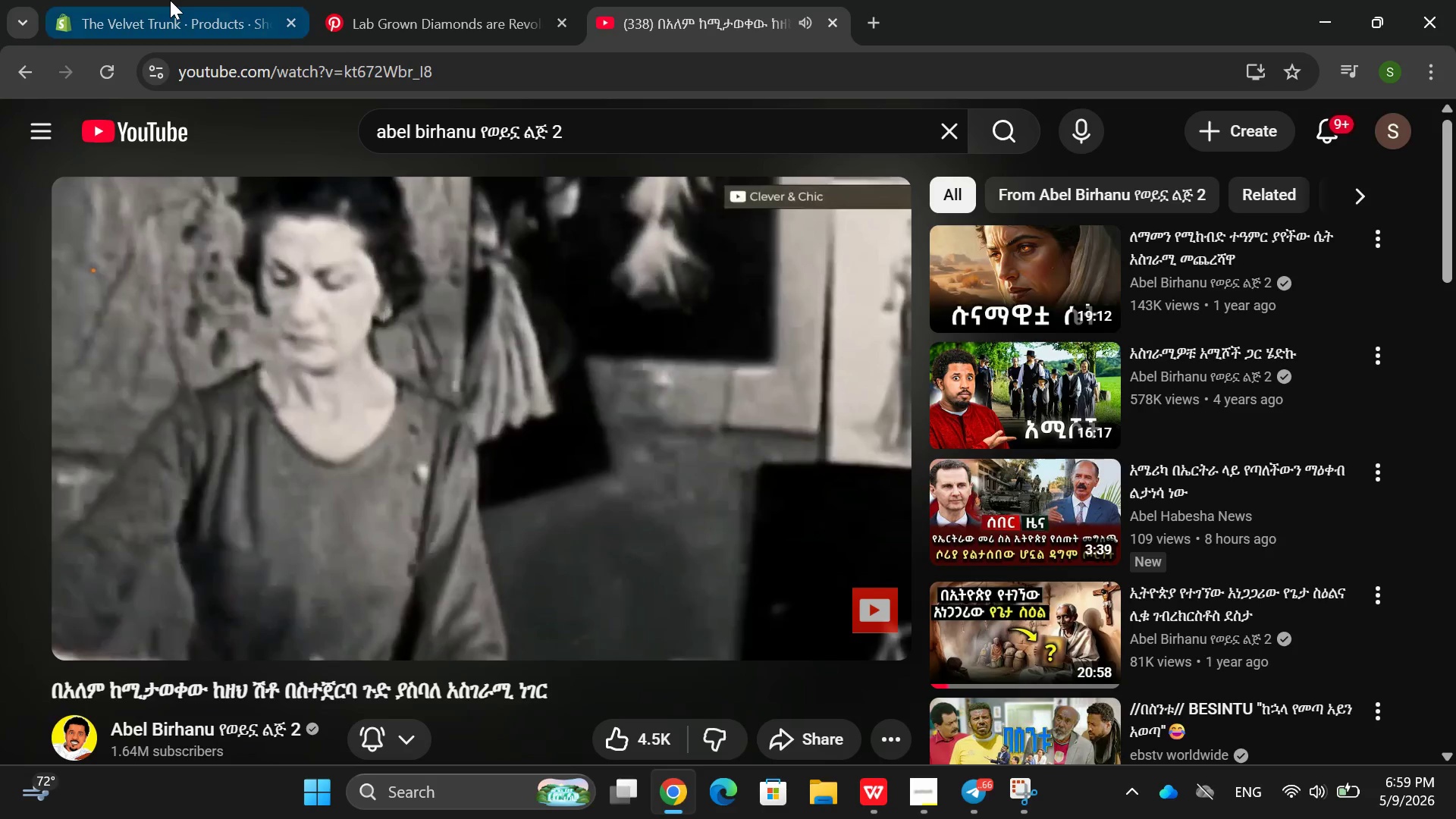 
left_click([170, 0])
 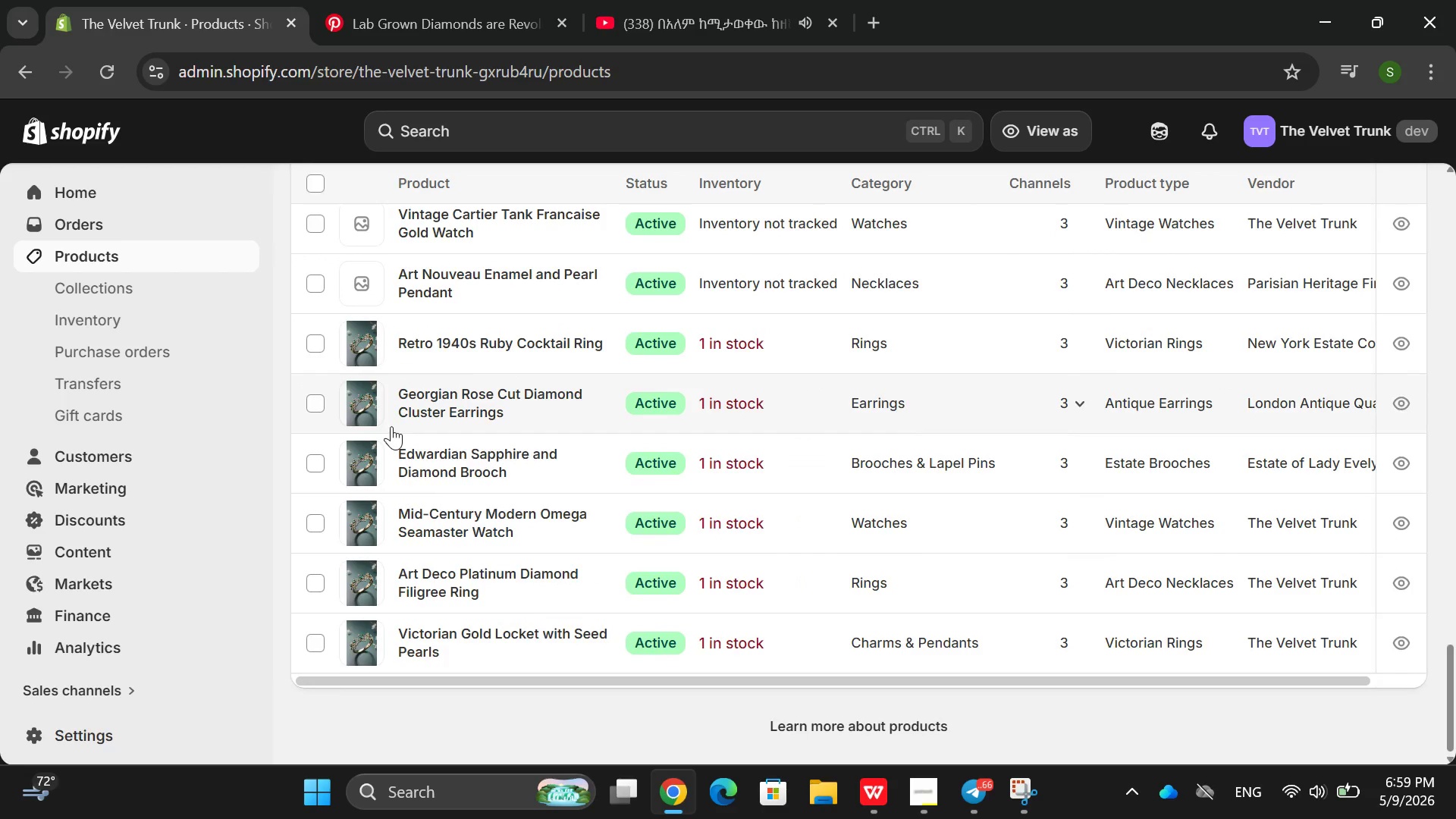 
wait(7.06)
 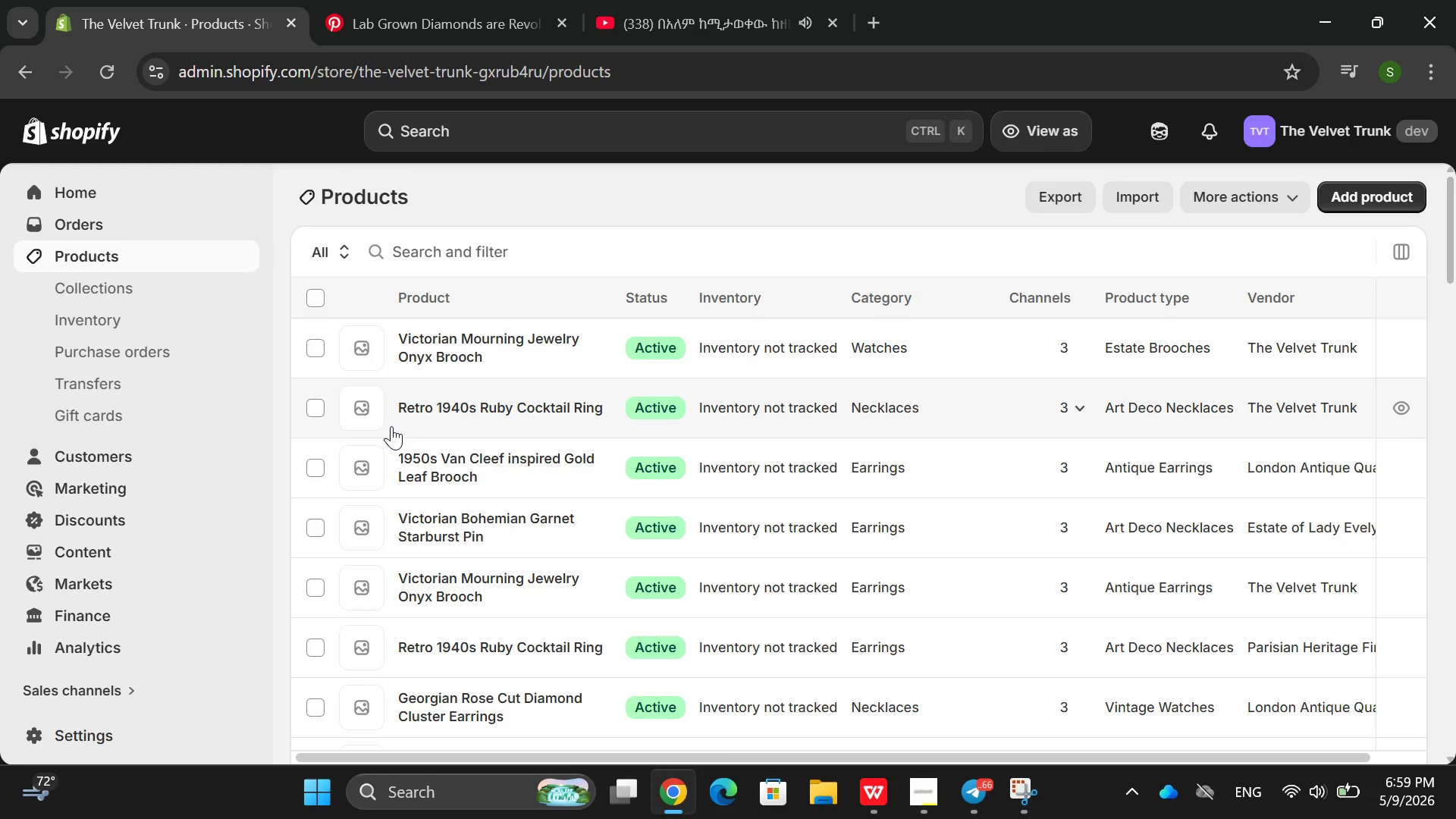 
left_click([915, 808])